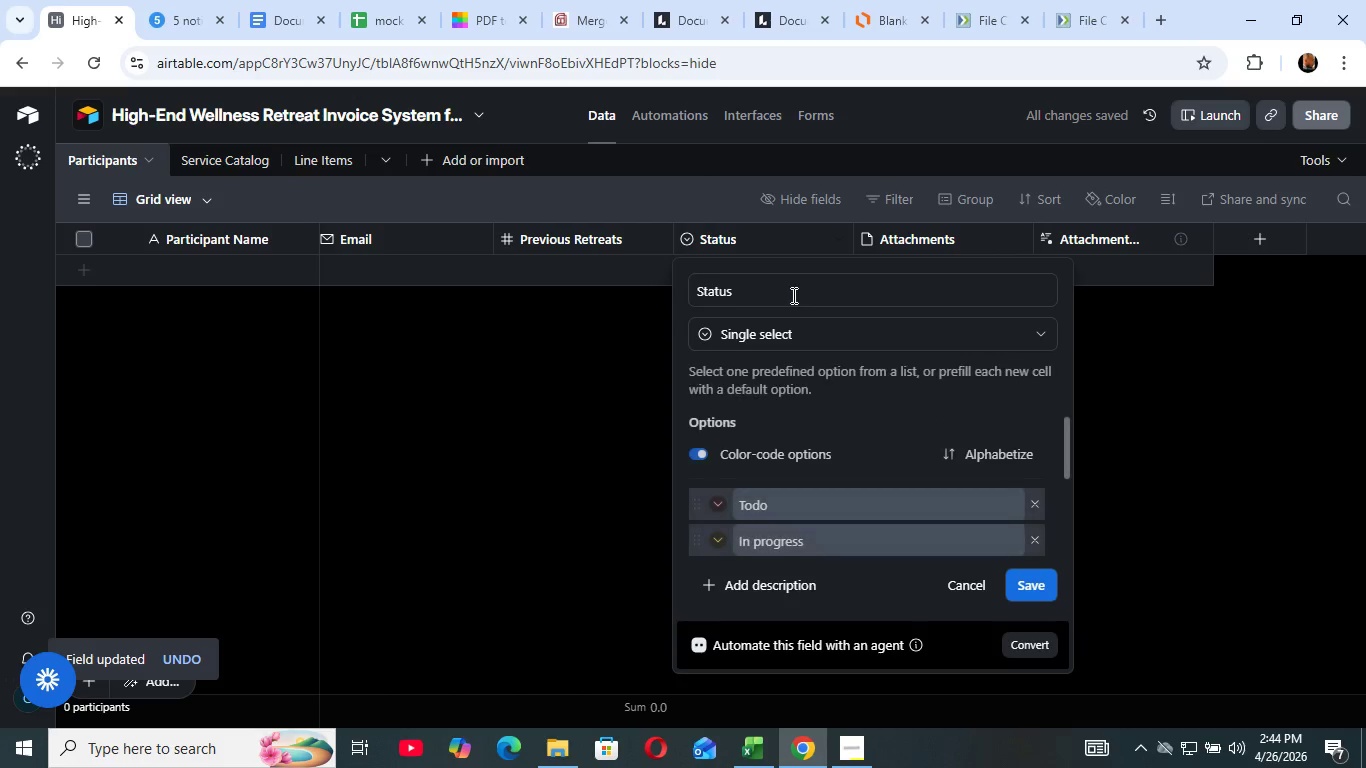 
left_click([792, 295])
 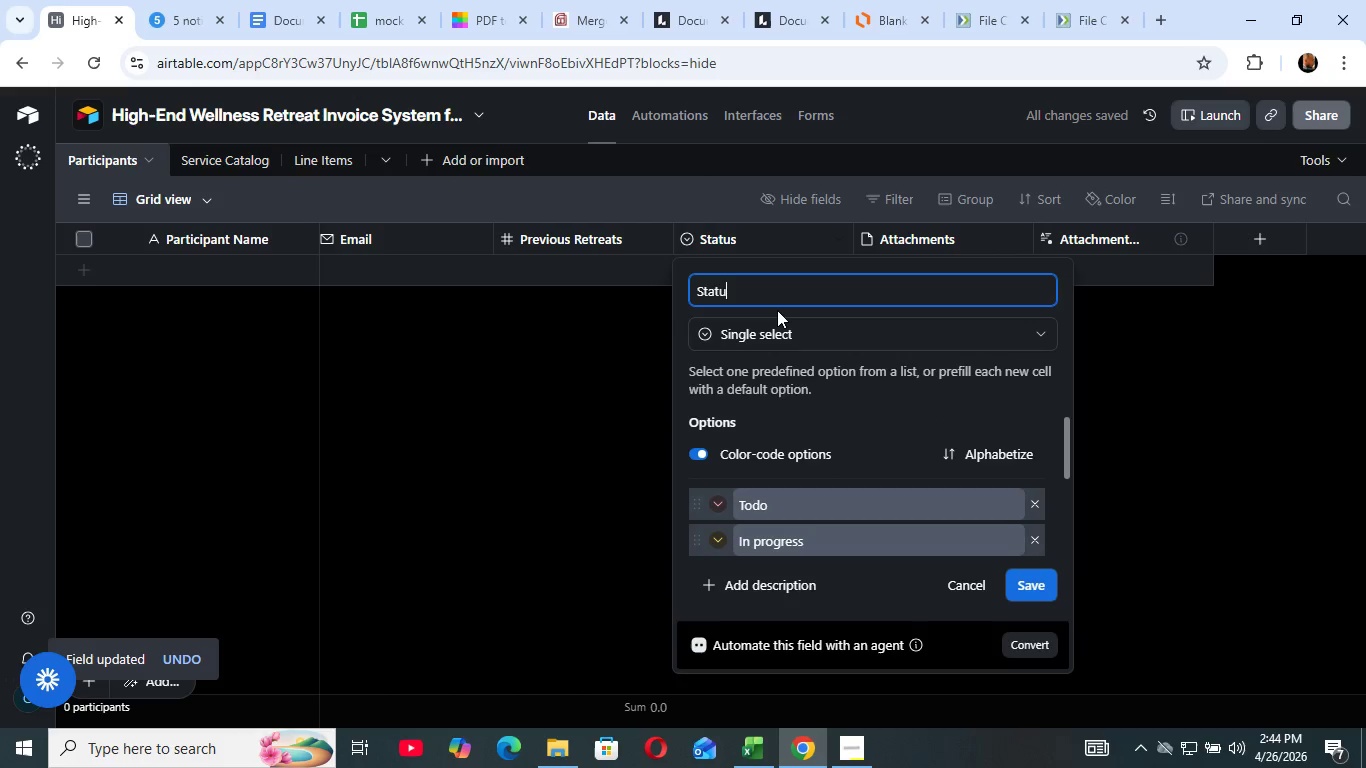 
hold_key(key=Backspace, duration=1.0)
 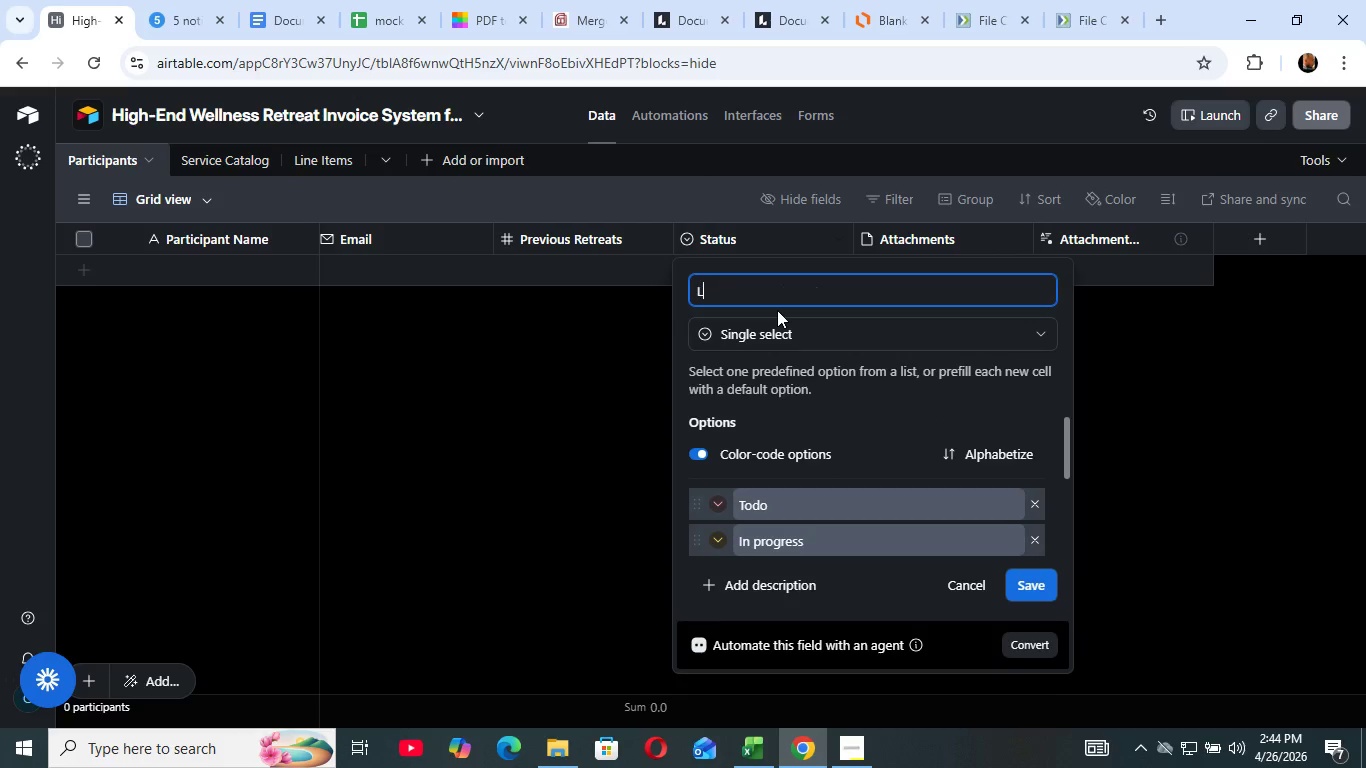 
type(Loa)
key(Backspace)
type(ya)
 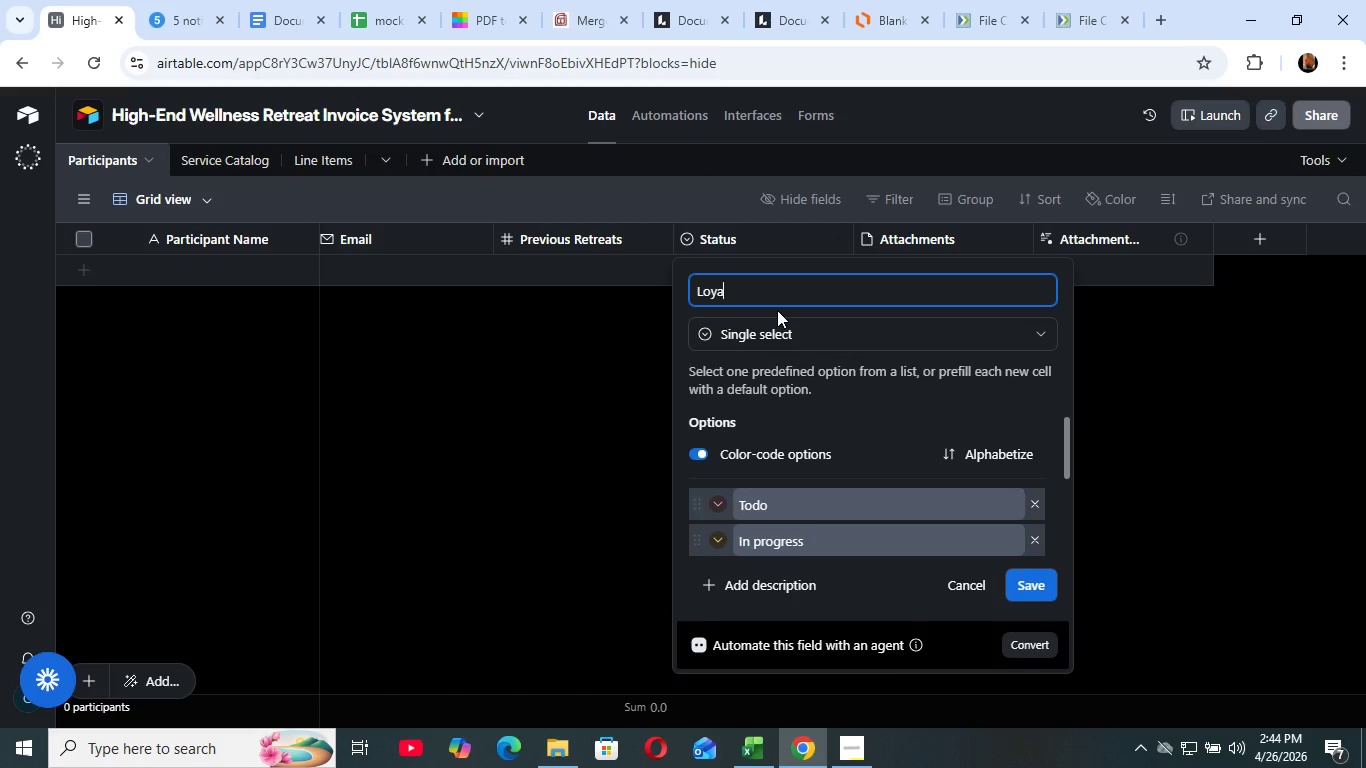 
type(lity STATus)
 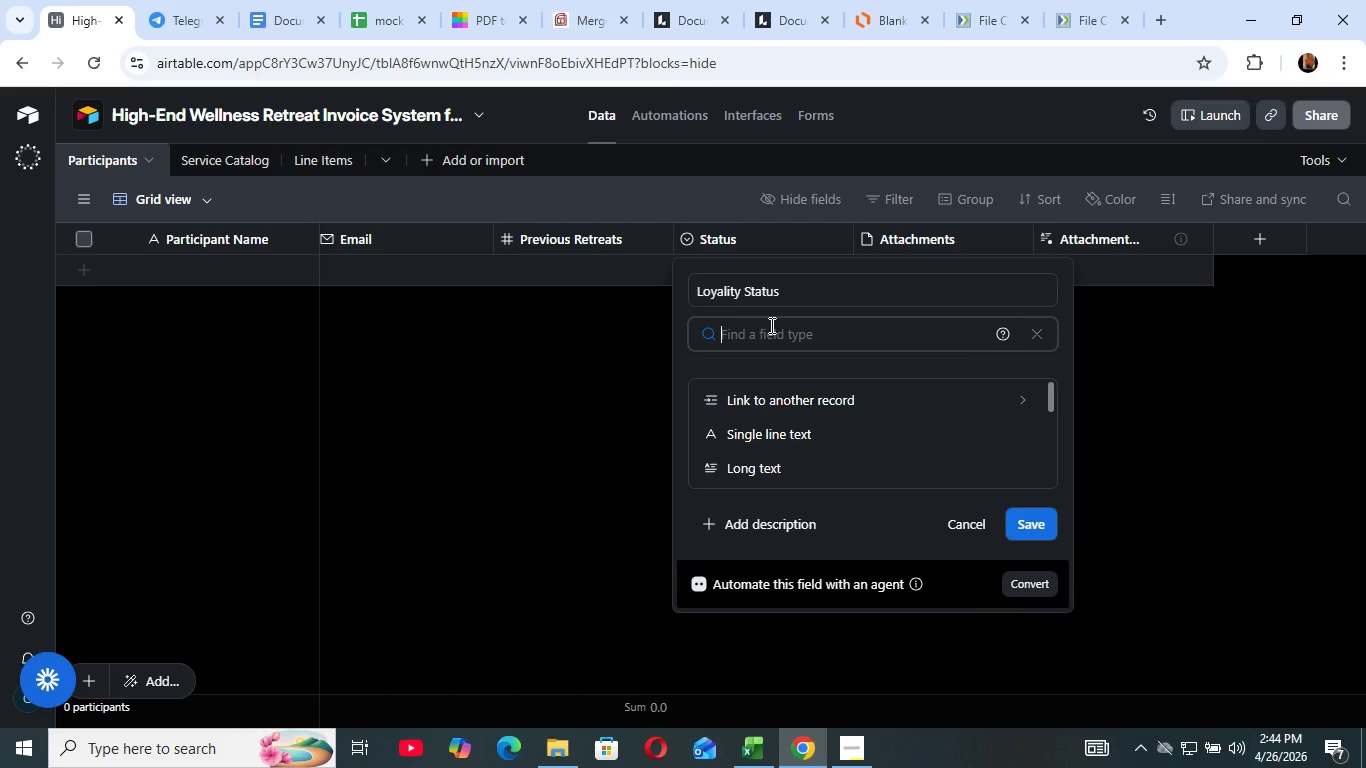 
left_click([771, 323])
 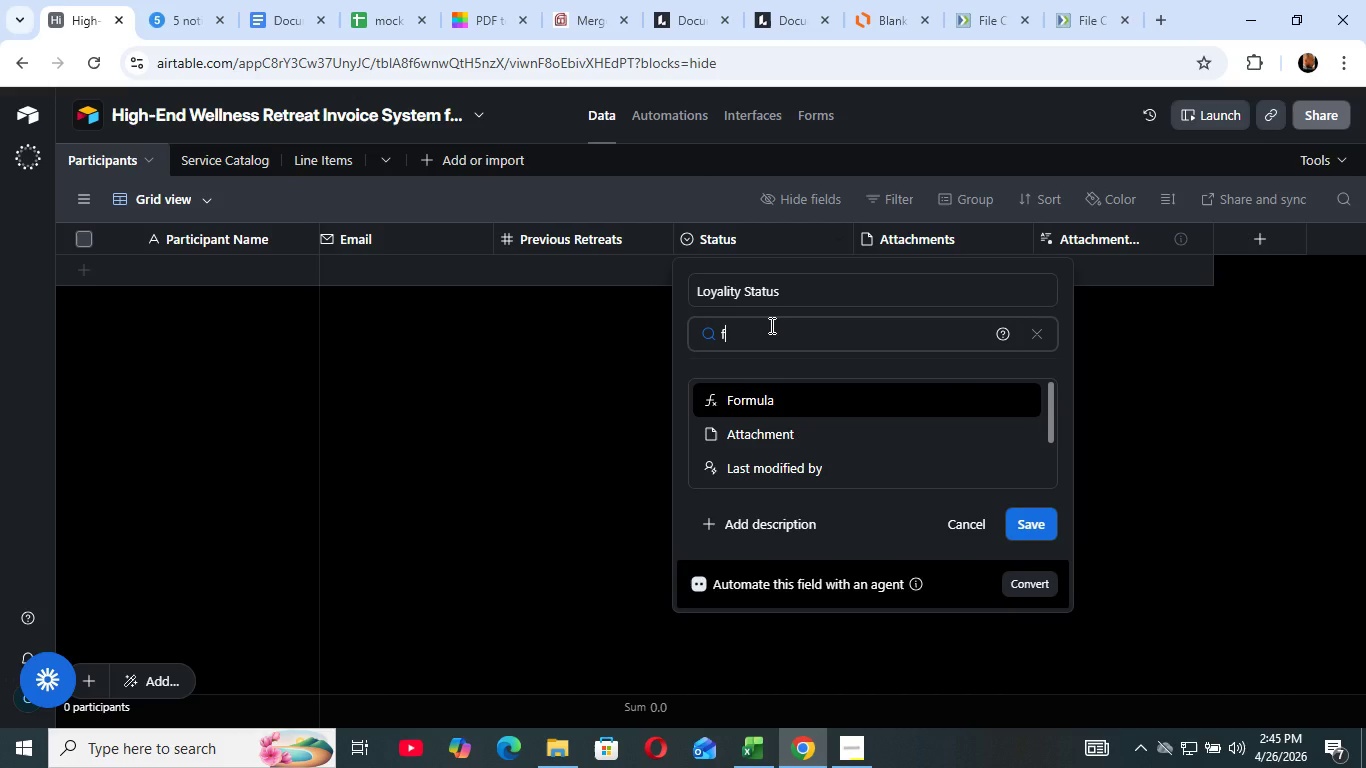 
type(for)
 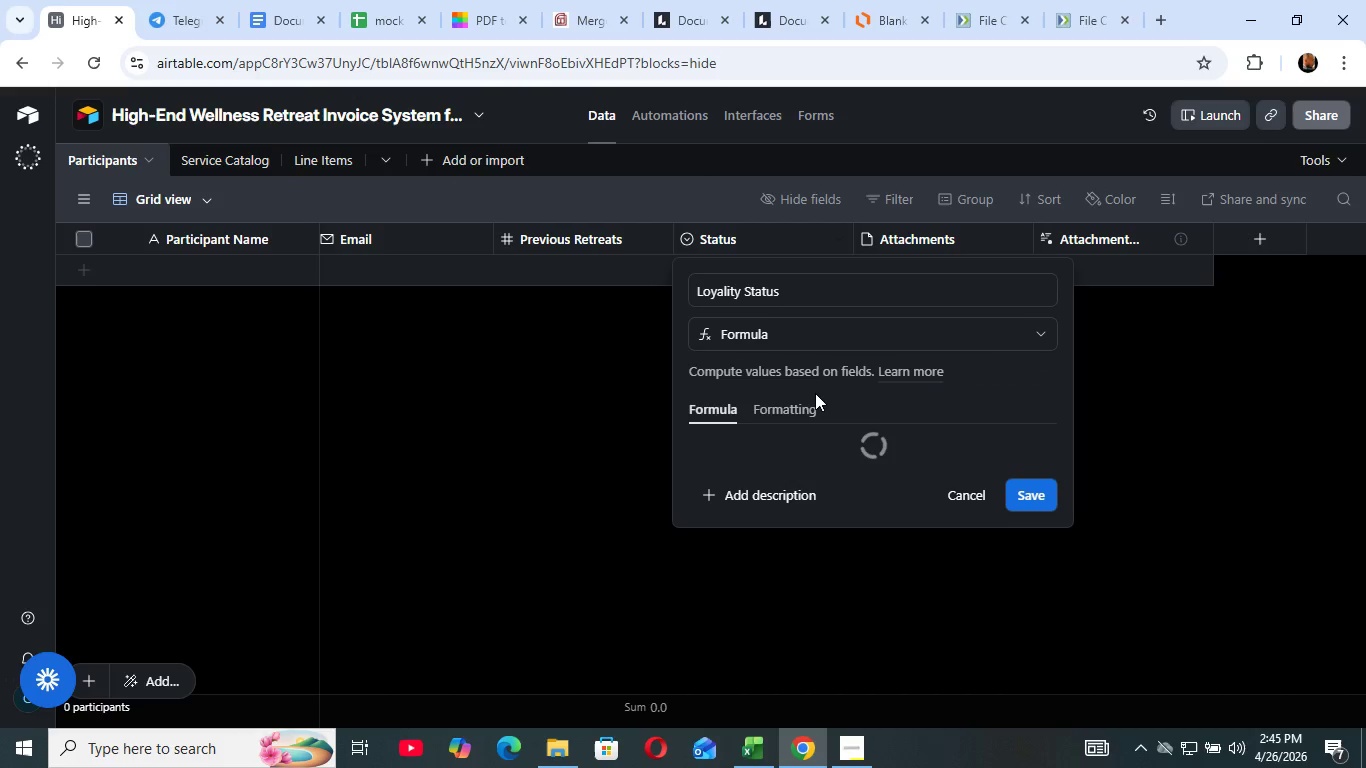 
left_click([815, 393])
 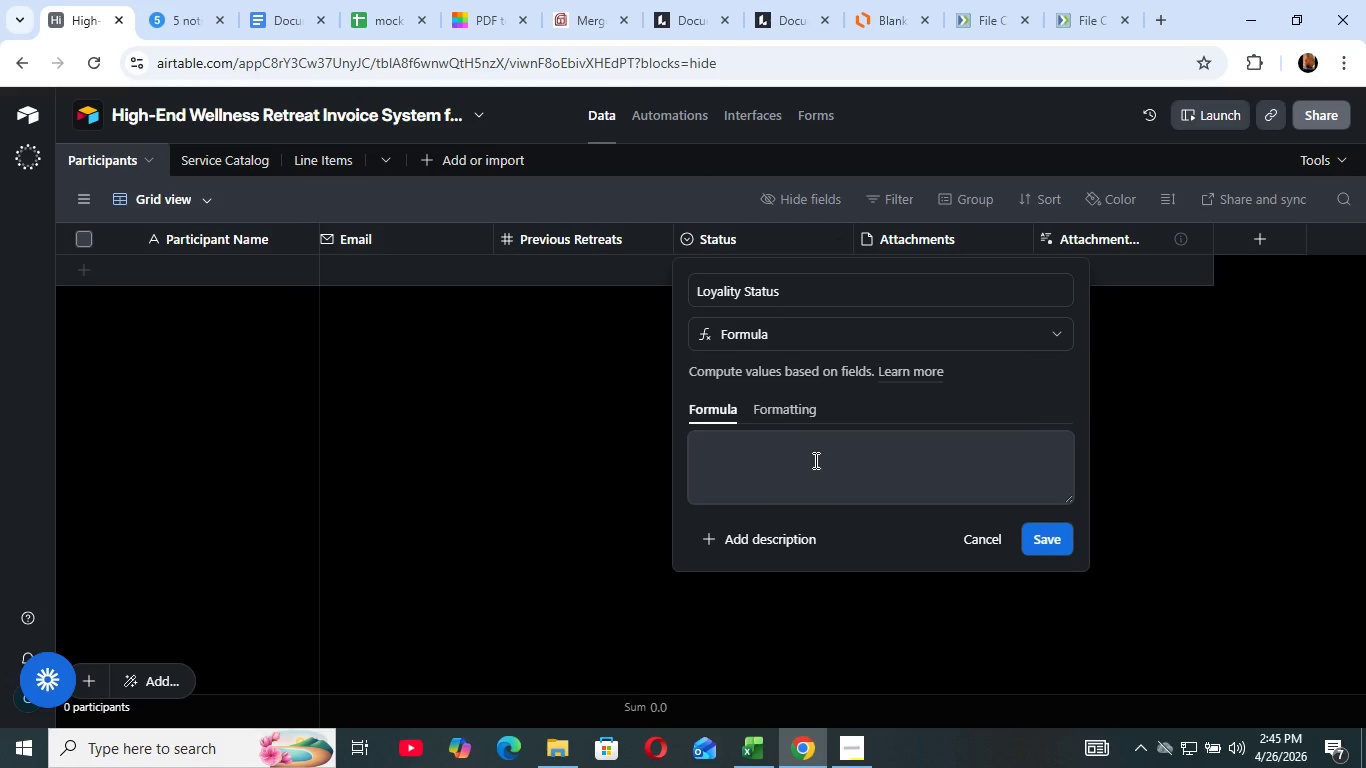 
left_click([814, 460])
 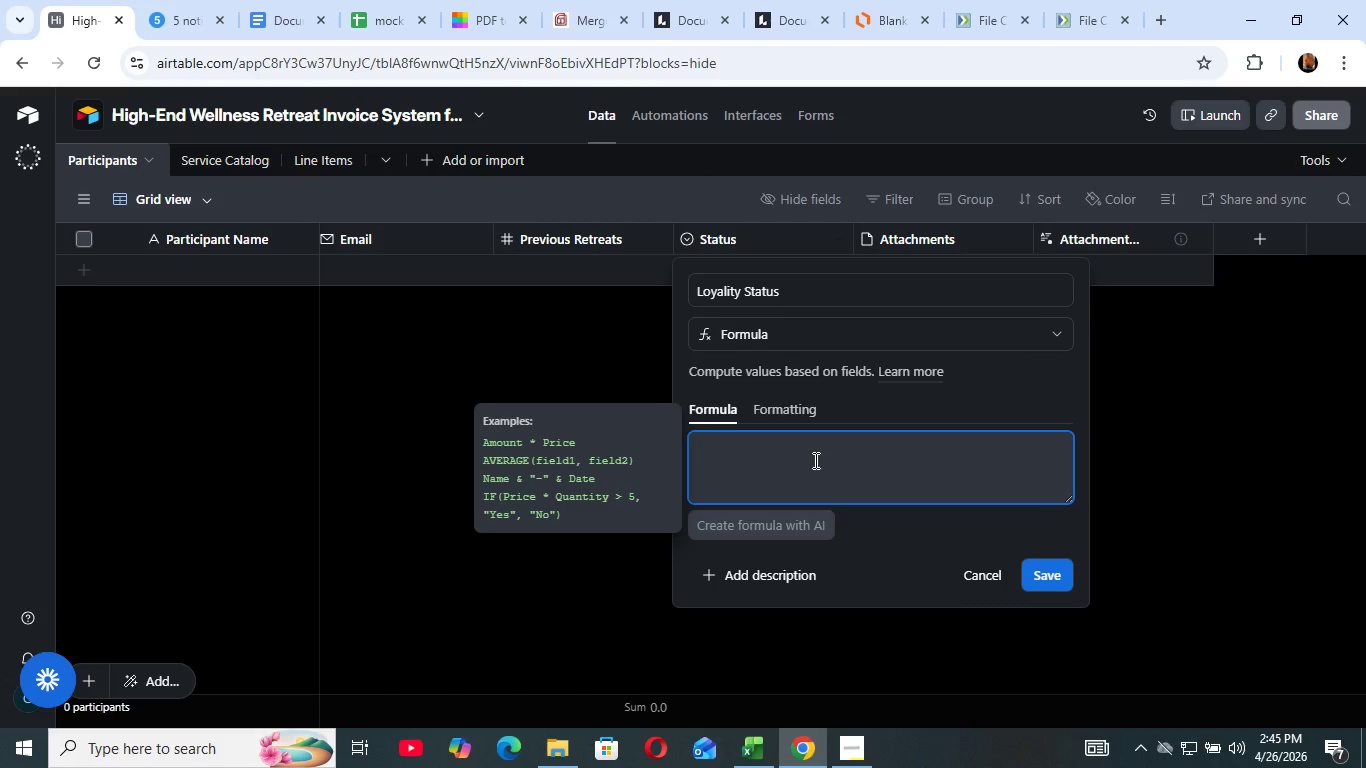 
type(IF()
 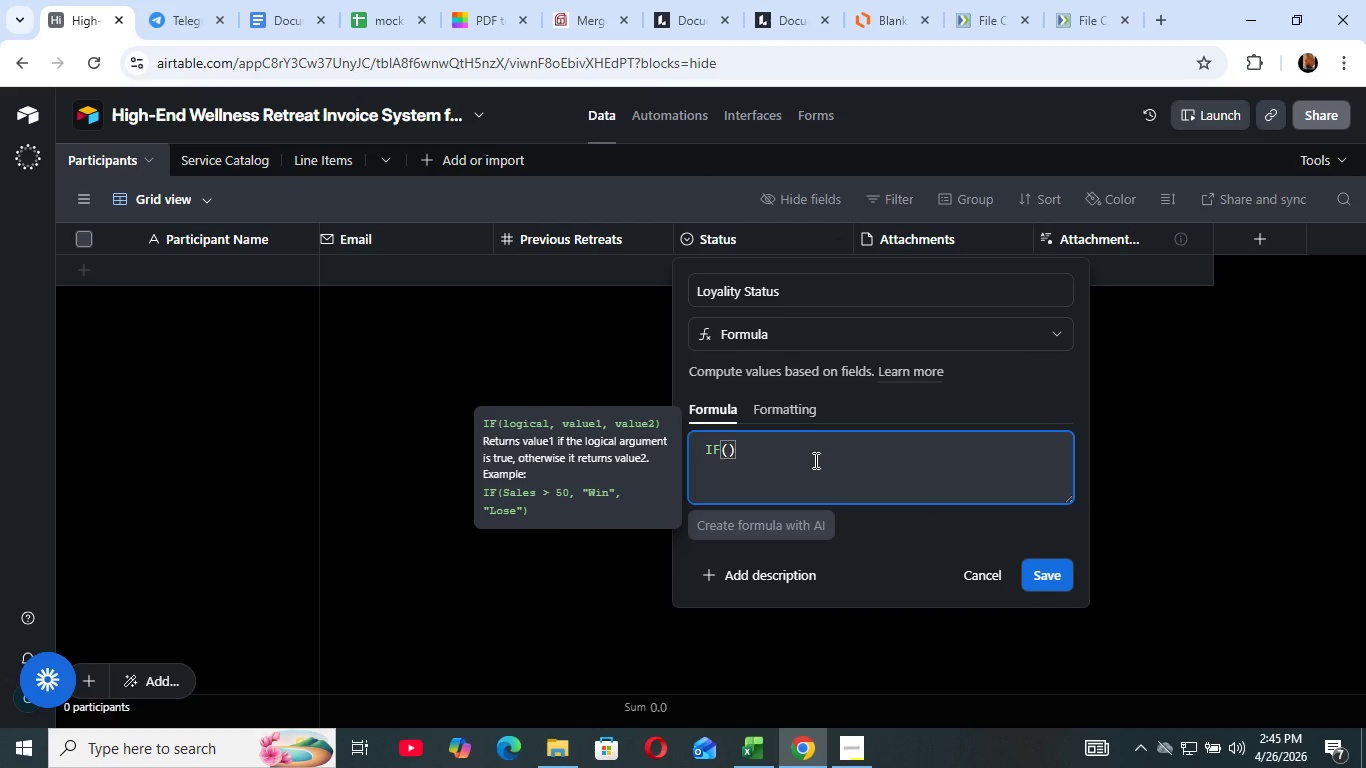 
type({pr)
 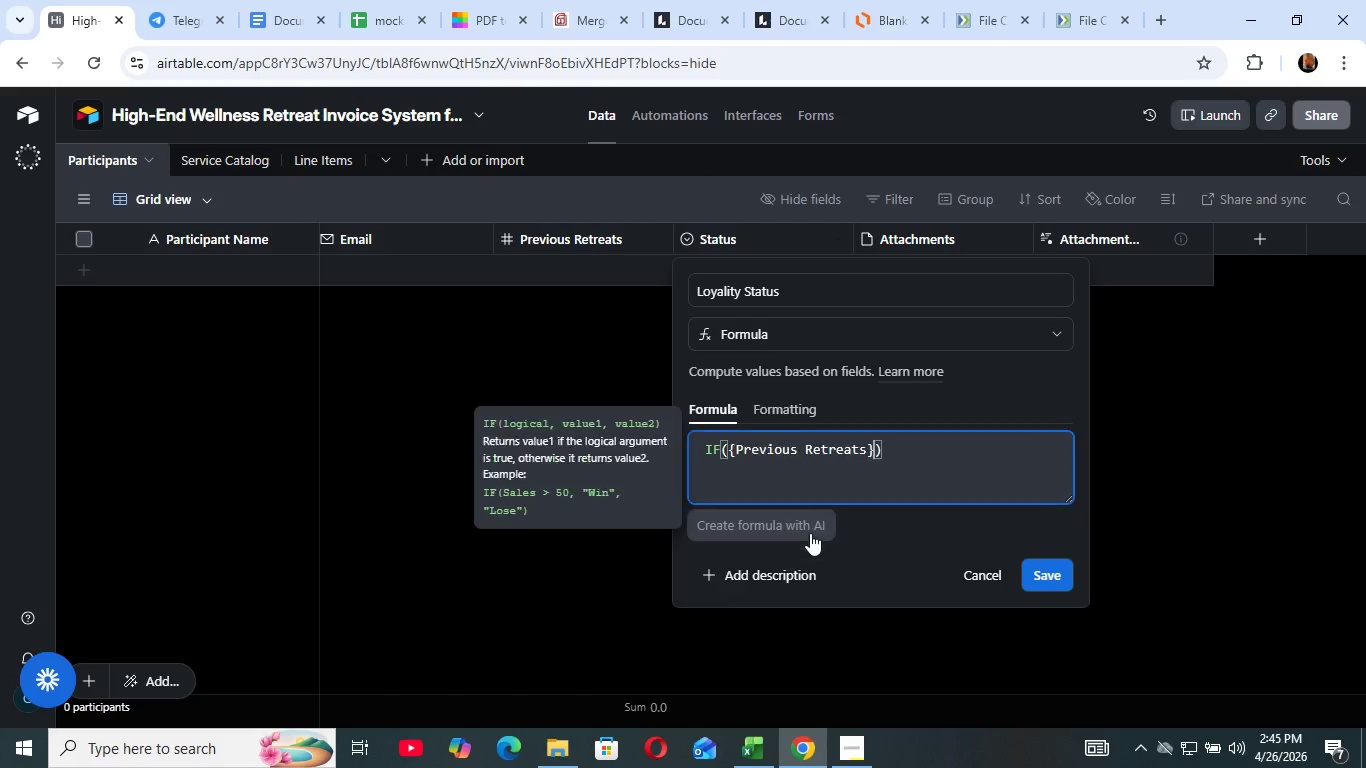 
left_click([810, 533])
 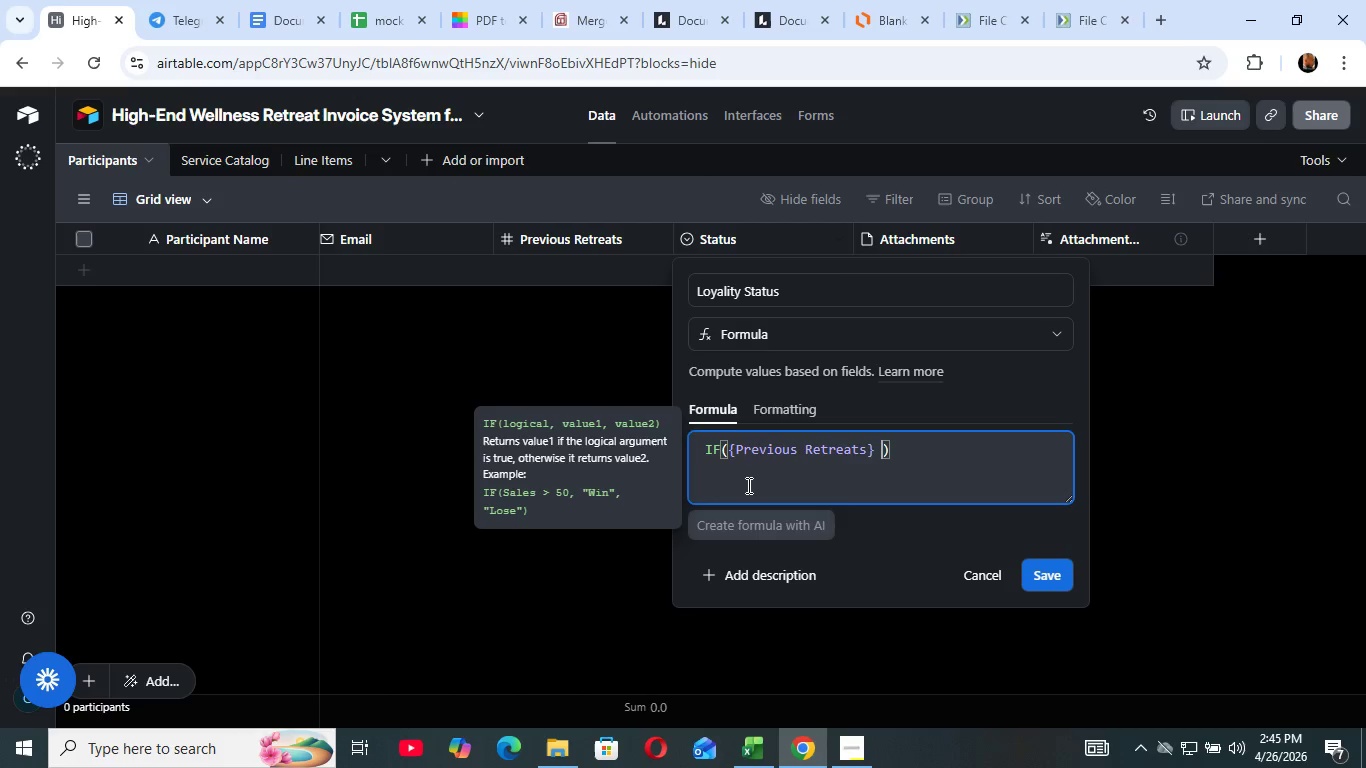 
key(Space)
 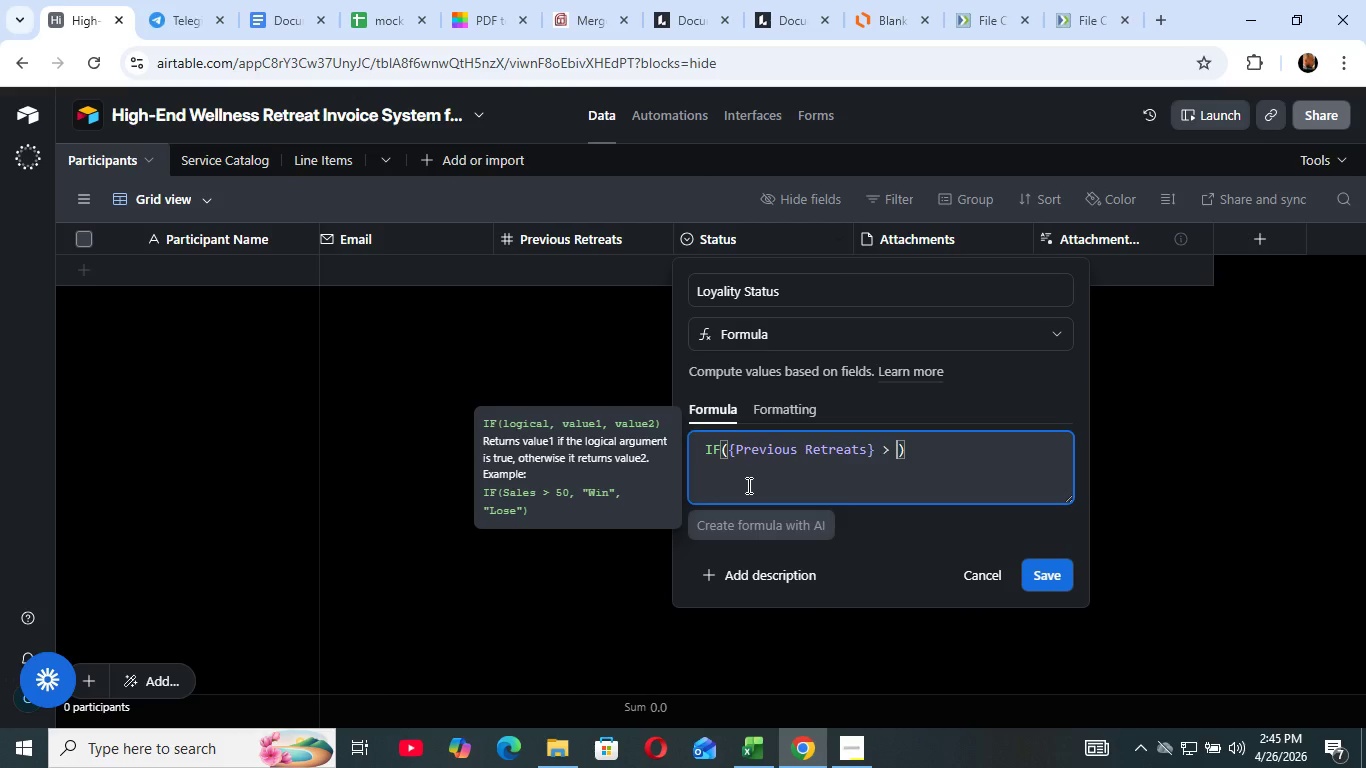 
key(Shift+ShiftLeft)
 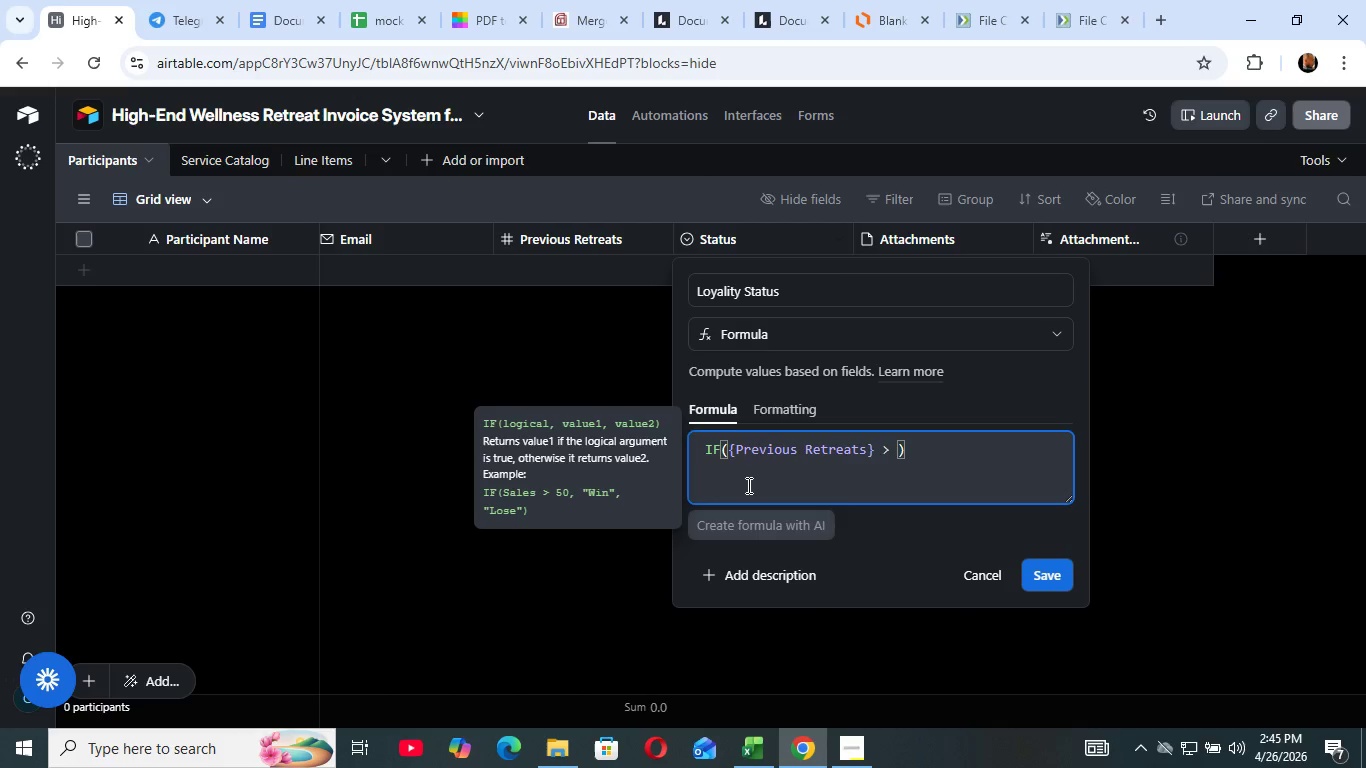 
key(Shift+Period)
 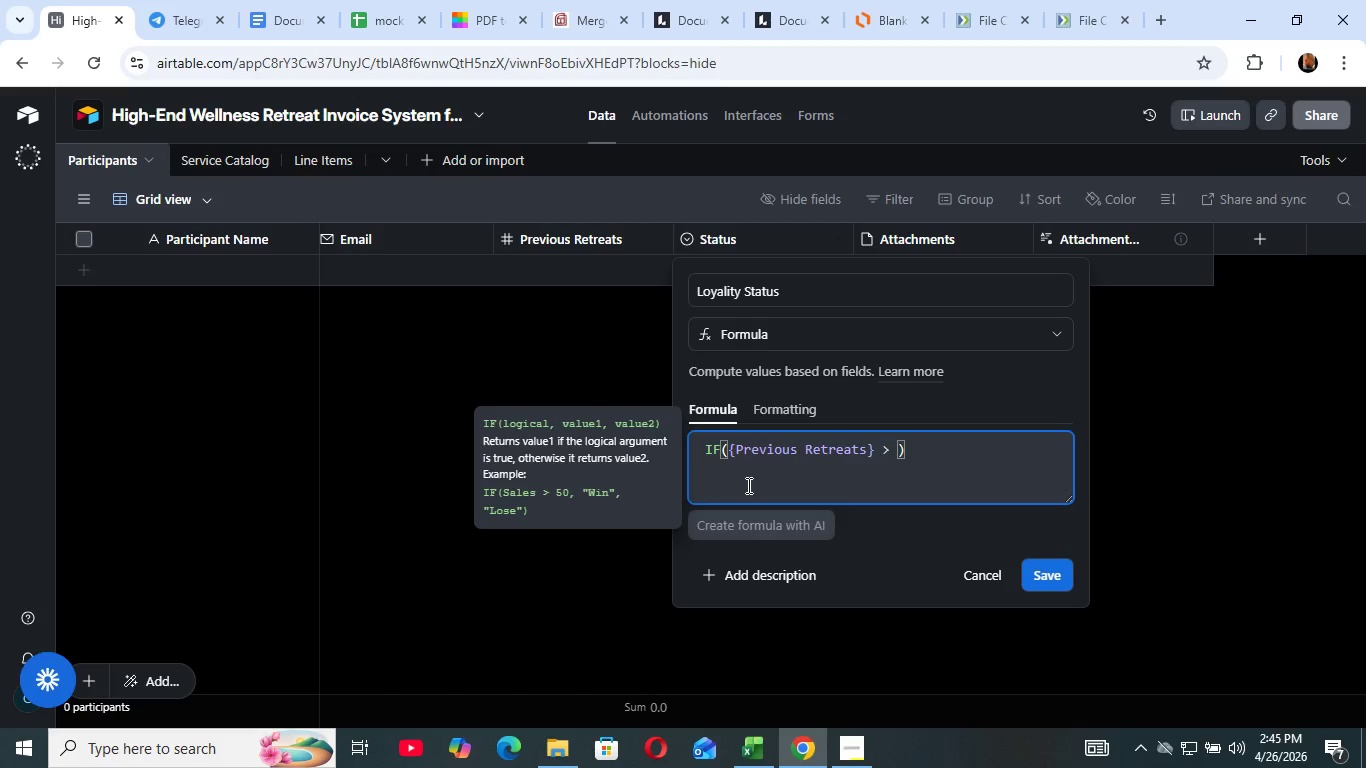 
key(Space)
 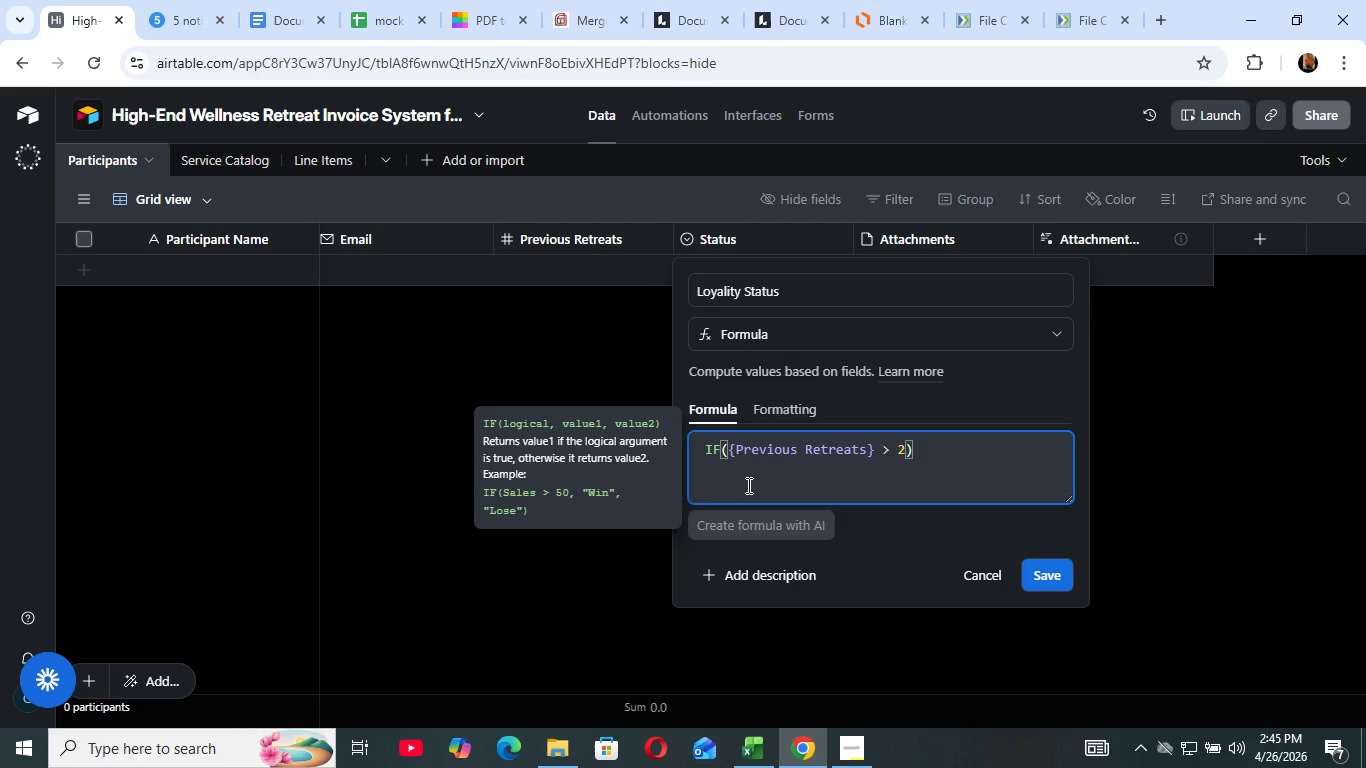 
key(2)
 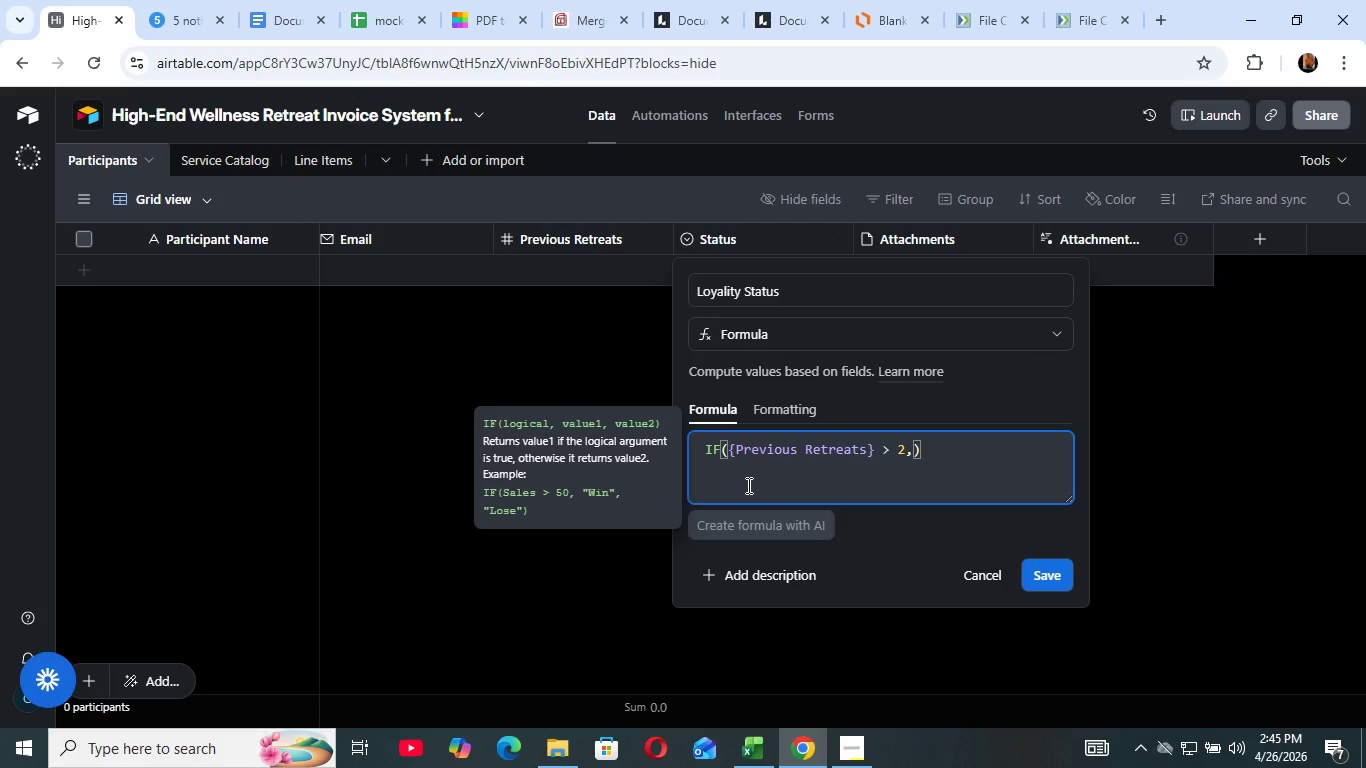 
key(Comma)
 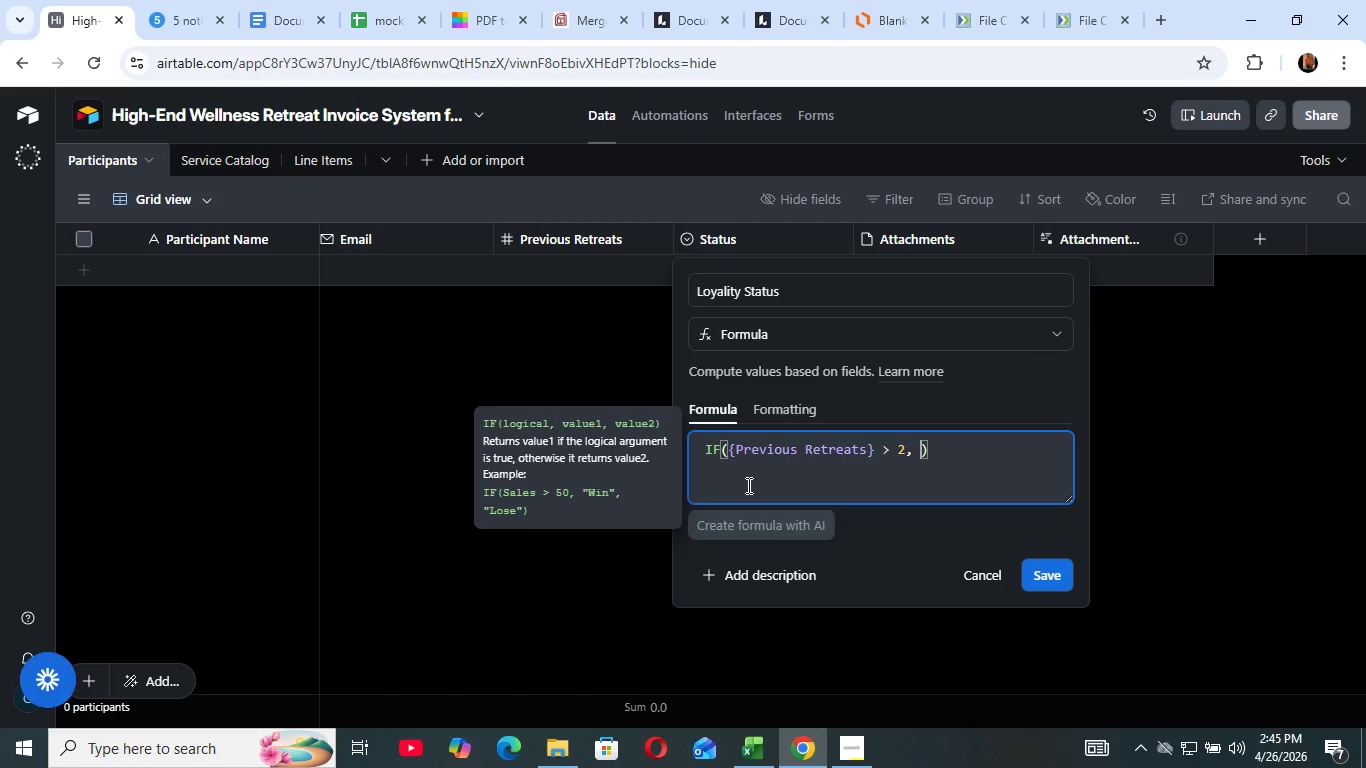 
key(Space)
 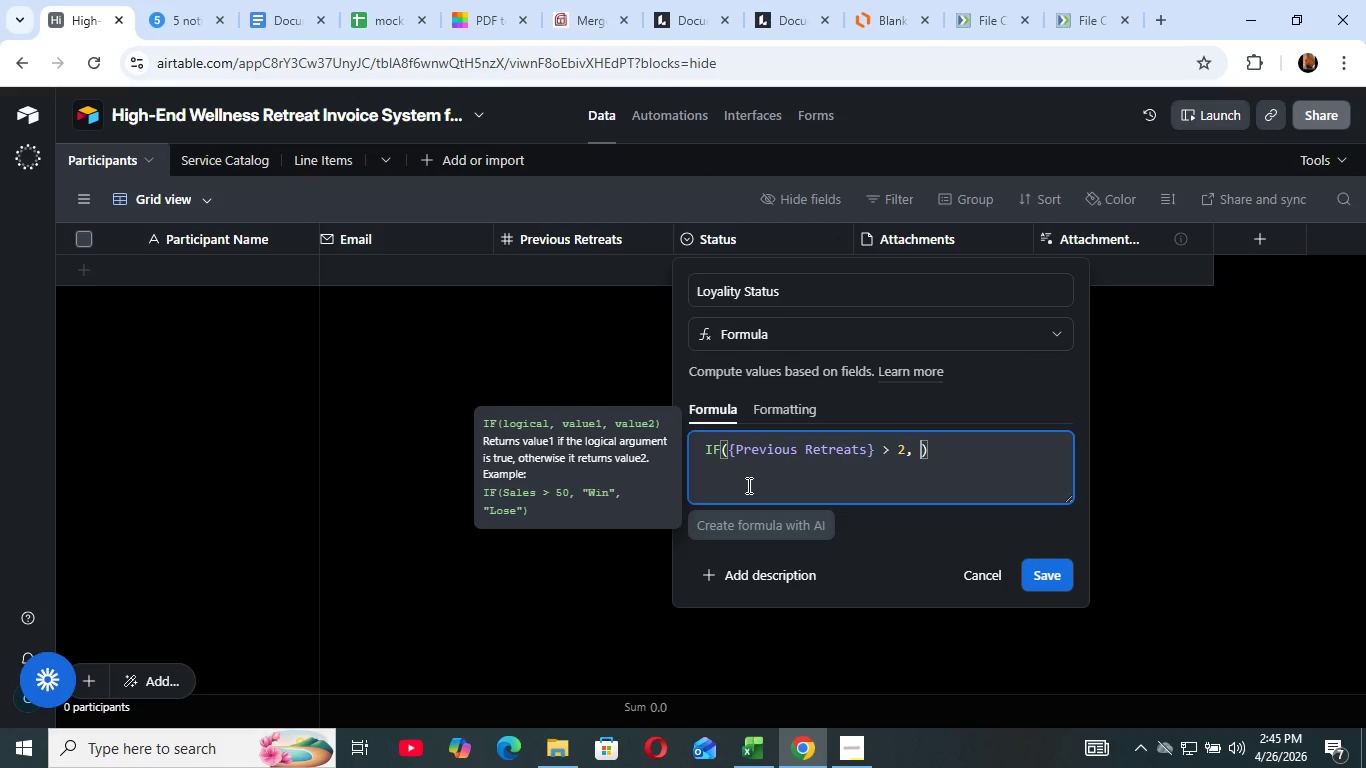 
type("LLO)
key(Backspace)
type(oyality)
 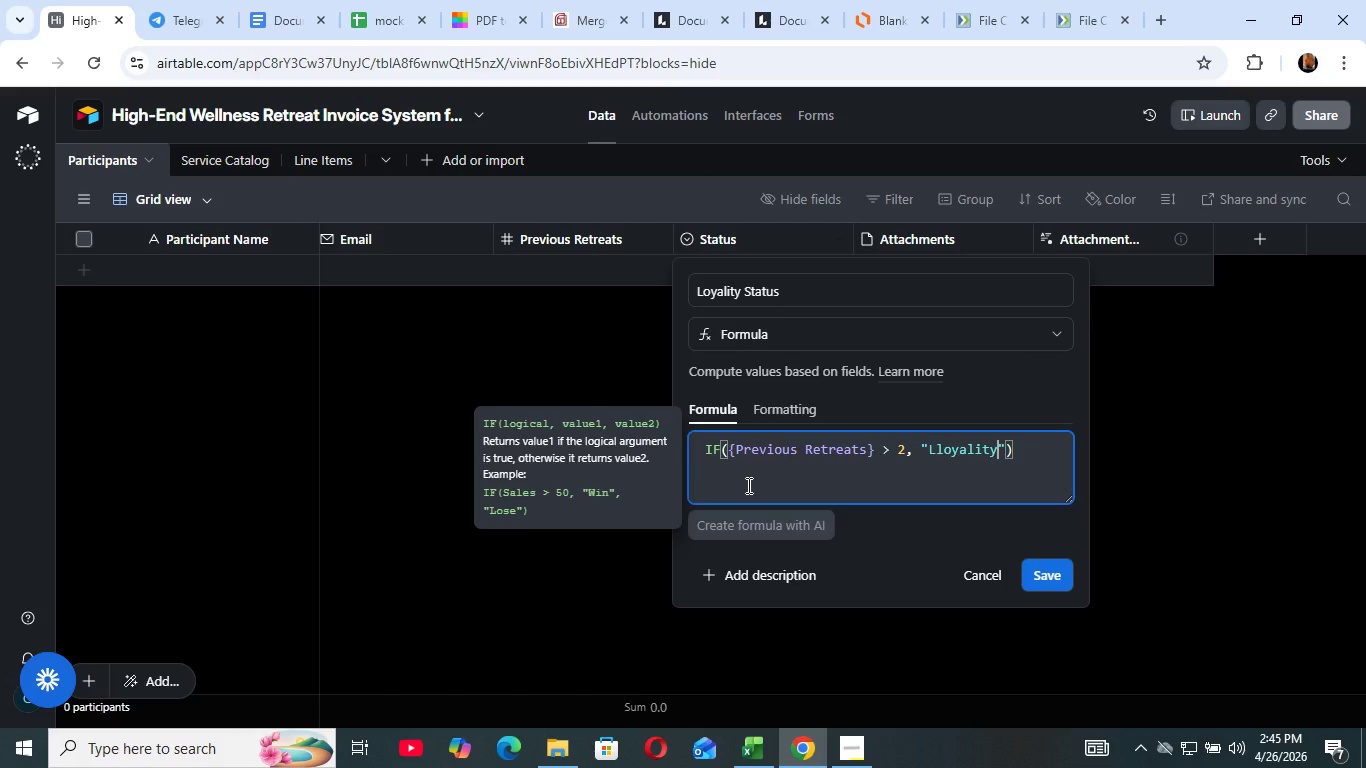 
hold_key(key=ControlRight, duration=0.59)
 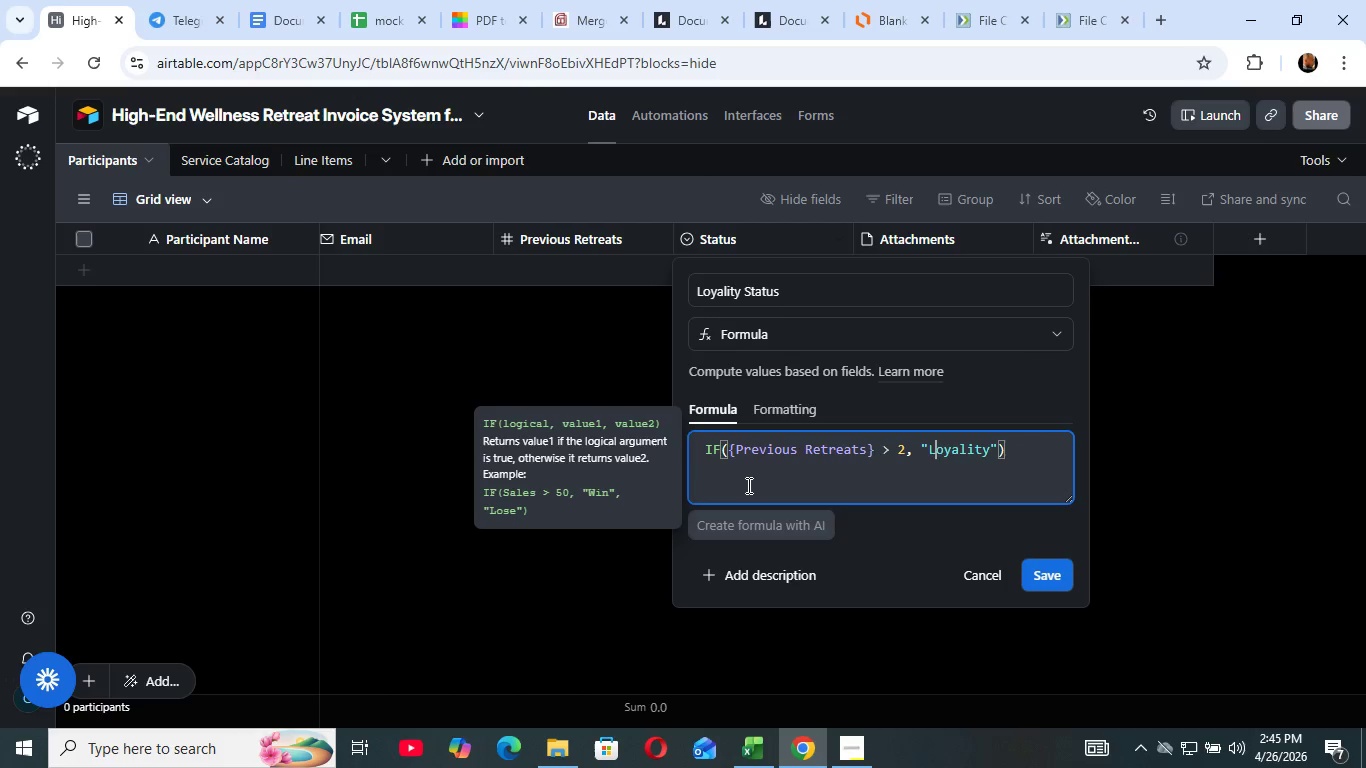 
key(ArrowLeft)
 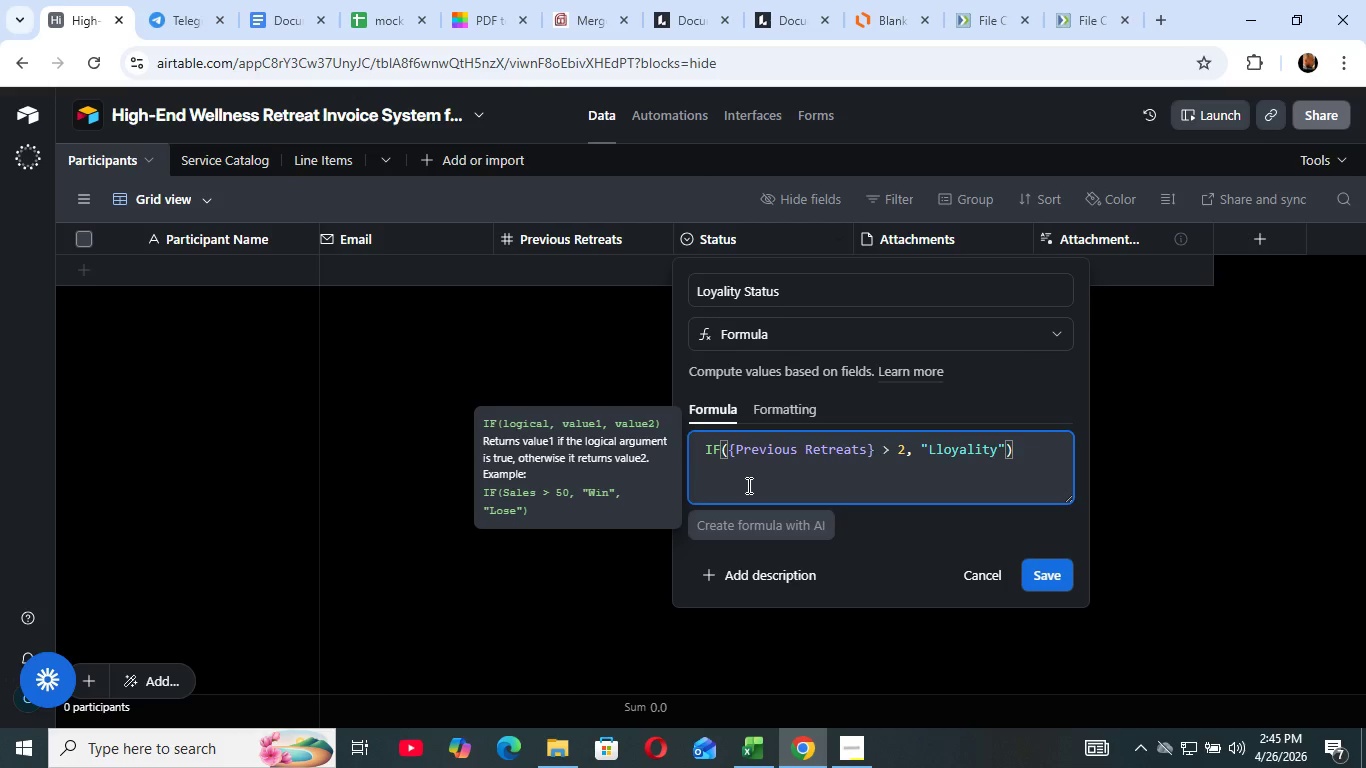 
key(ArrowRight)
 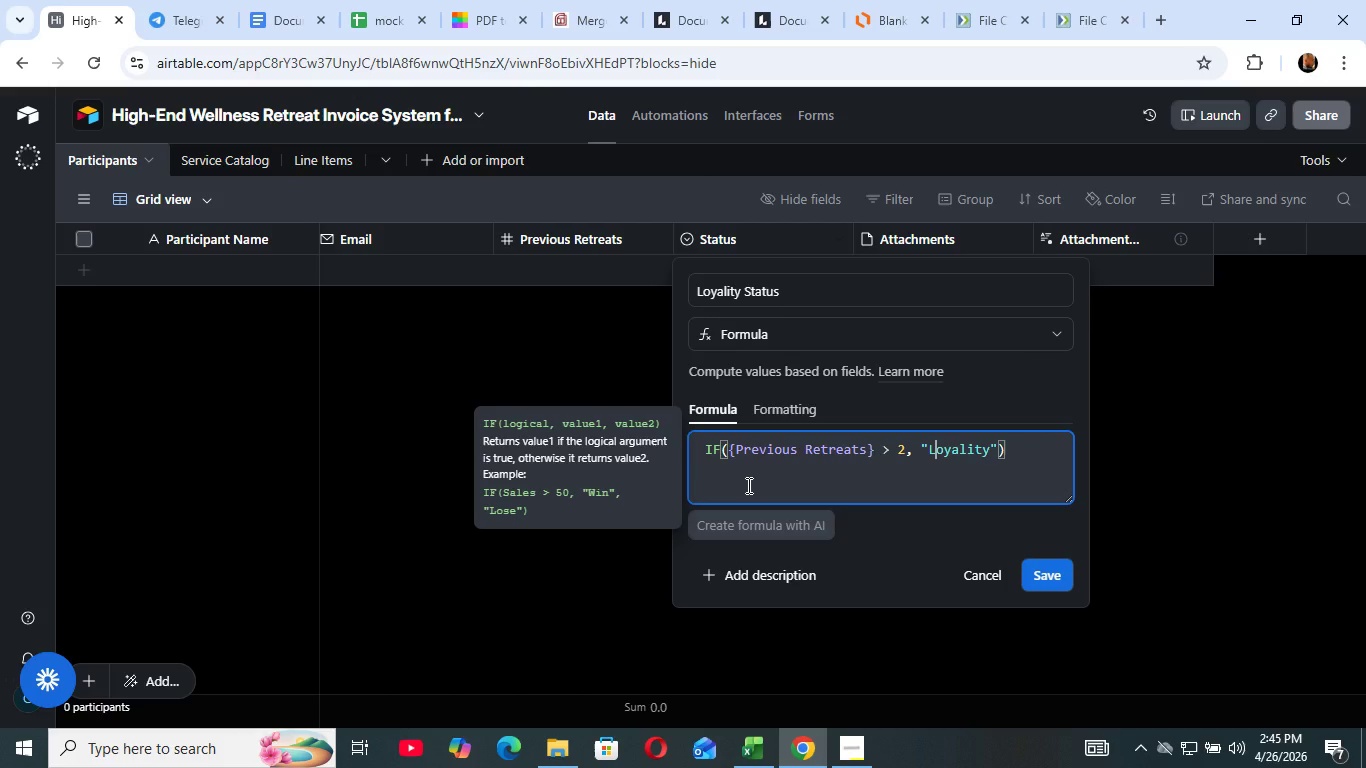 
key(ArrowRight)
 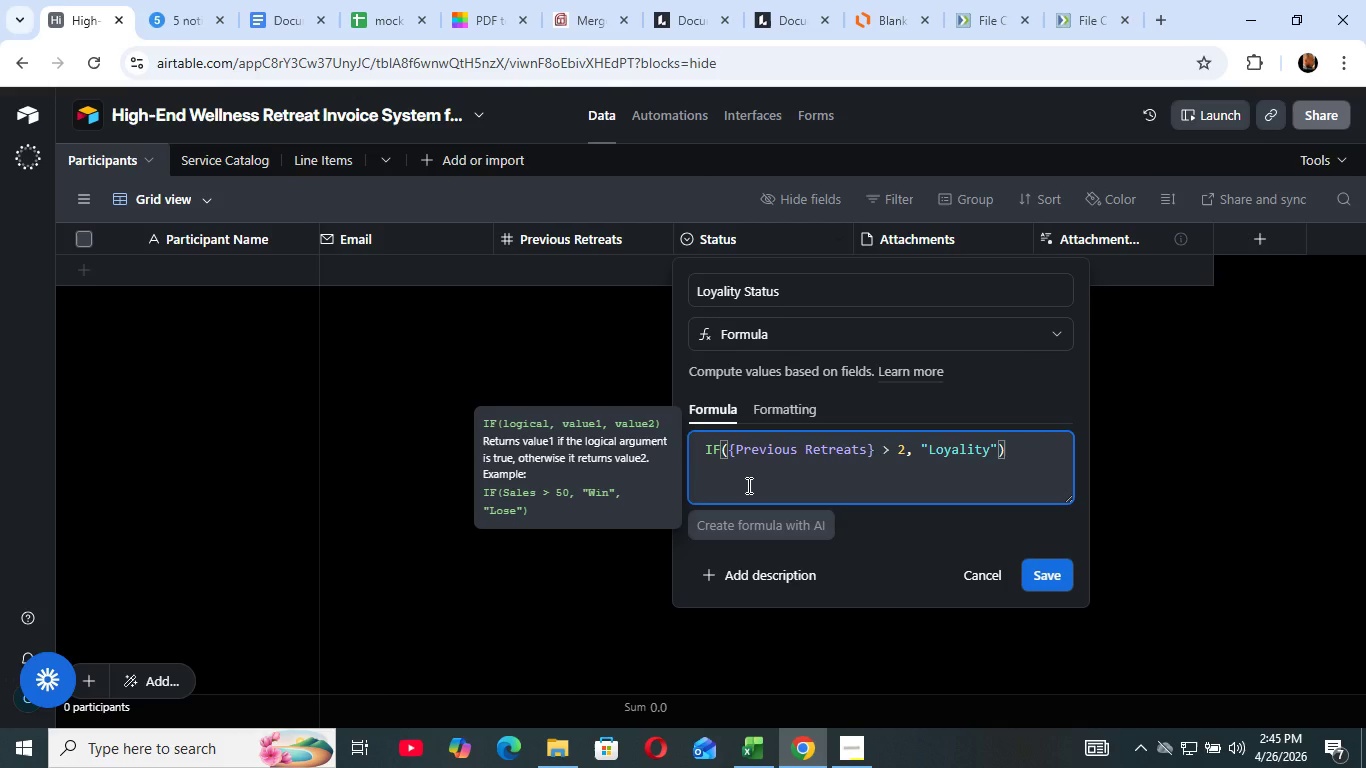 
key(Backspace)
 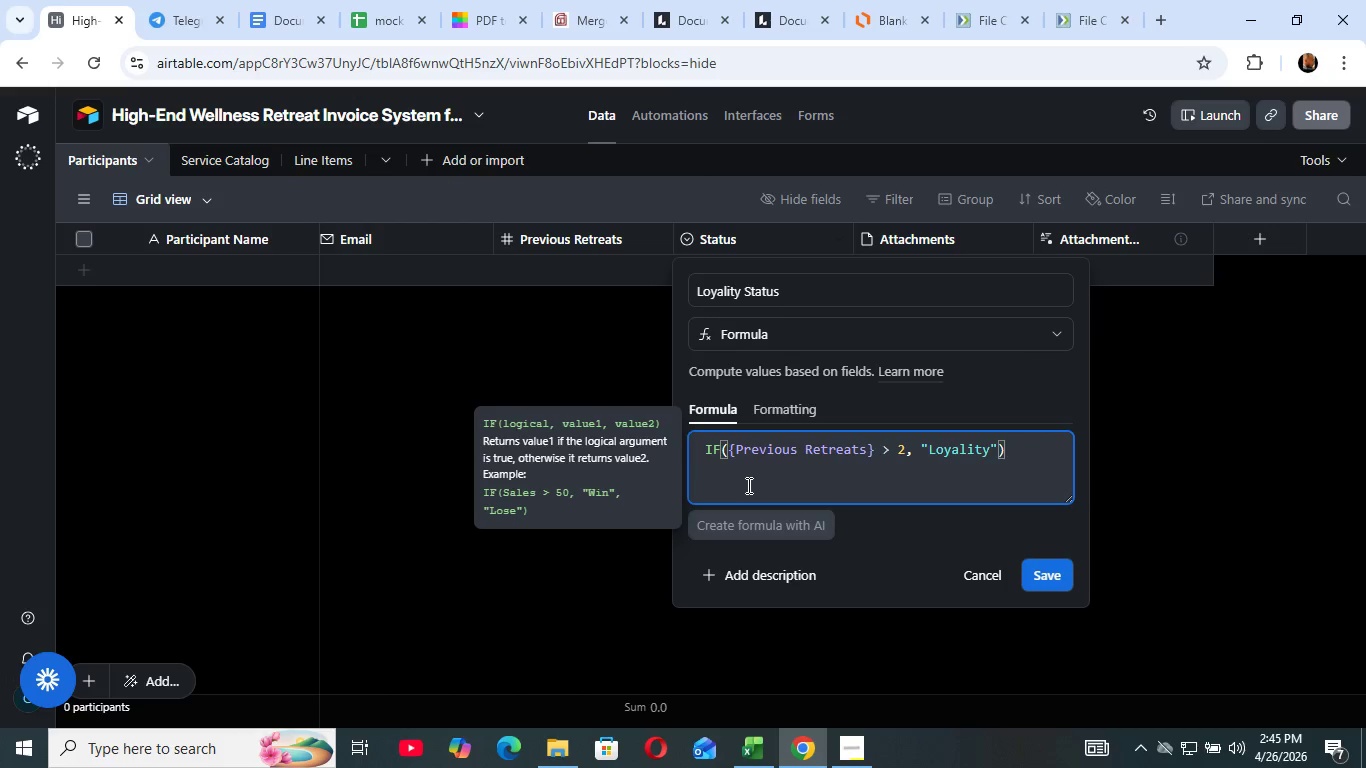 
hold_key(key=ControlRight, duration=0.42)
 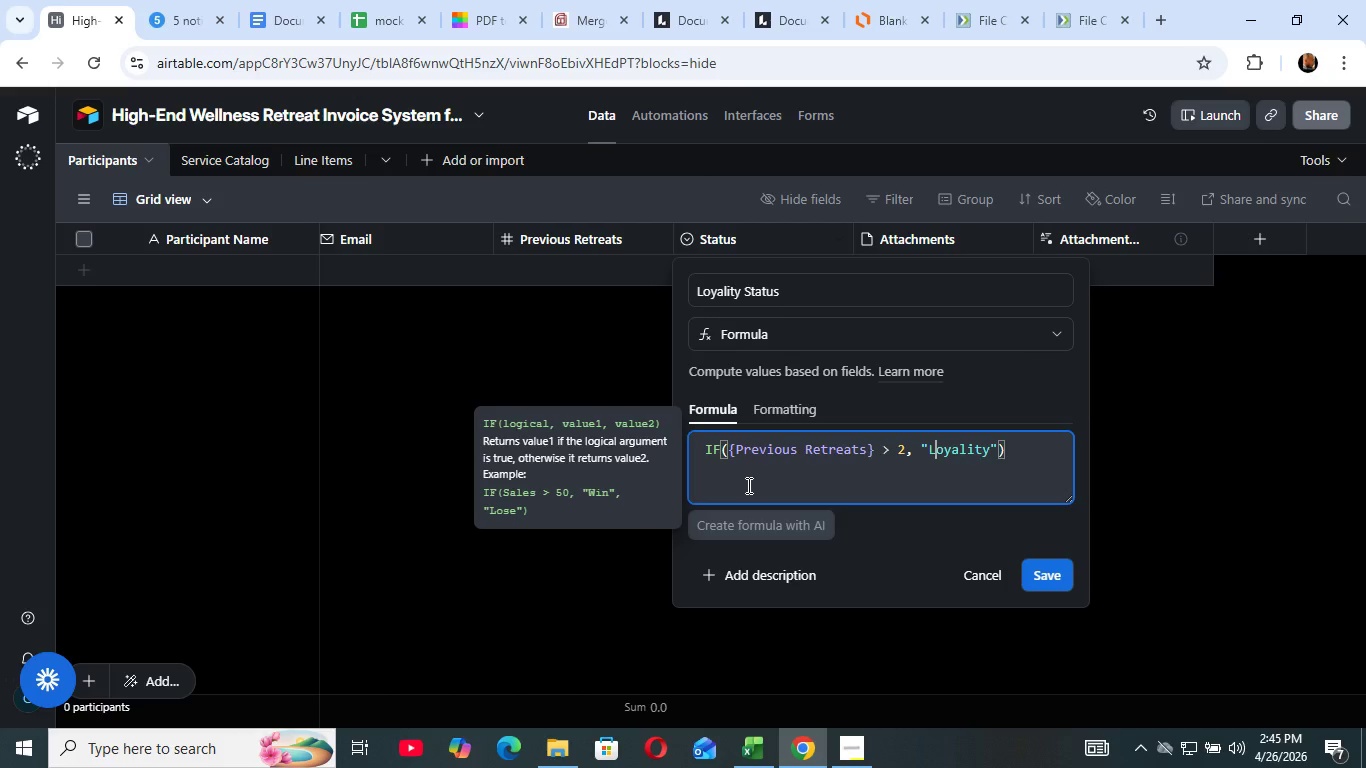 
key(Control+ArrowRight)
 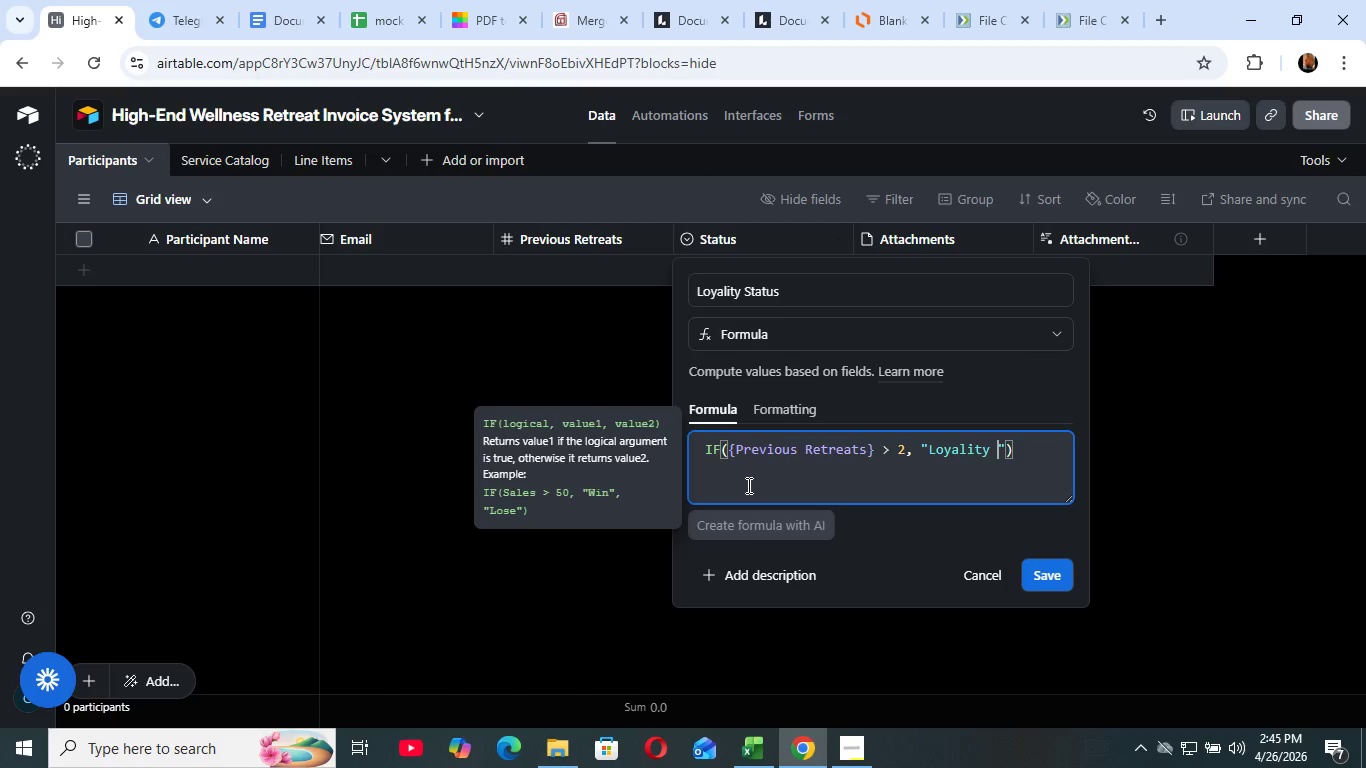 
key(Control+Space)
 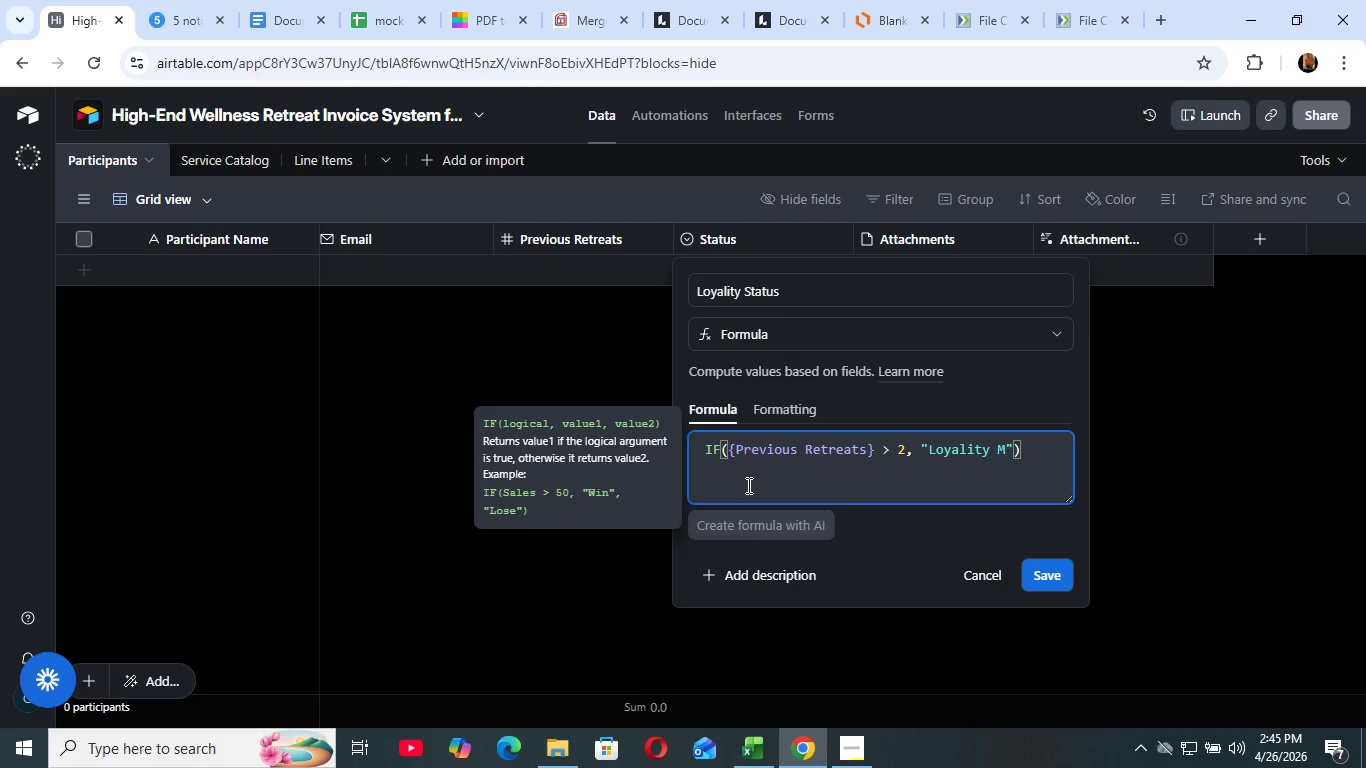 
type(MEmeb)
key(Backspace)
key(Backspace)
type(ber)
 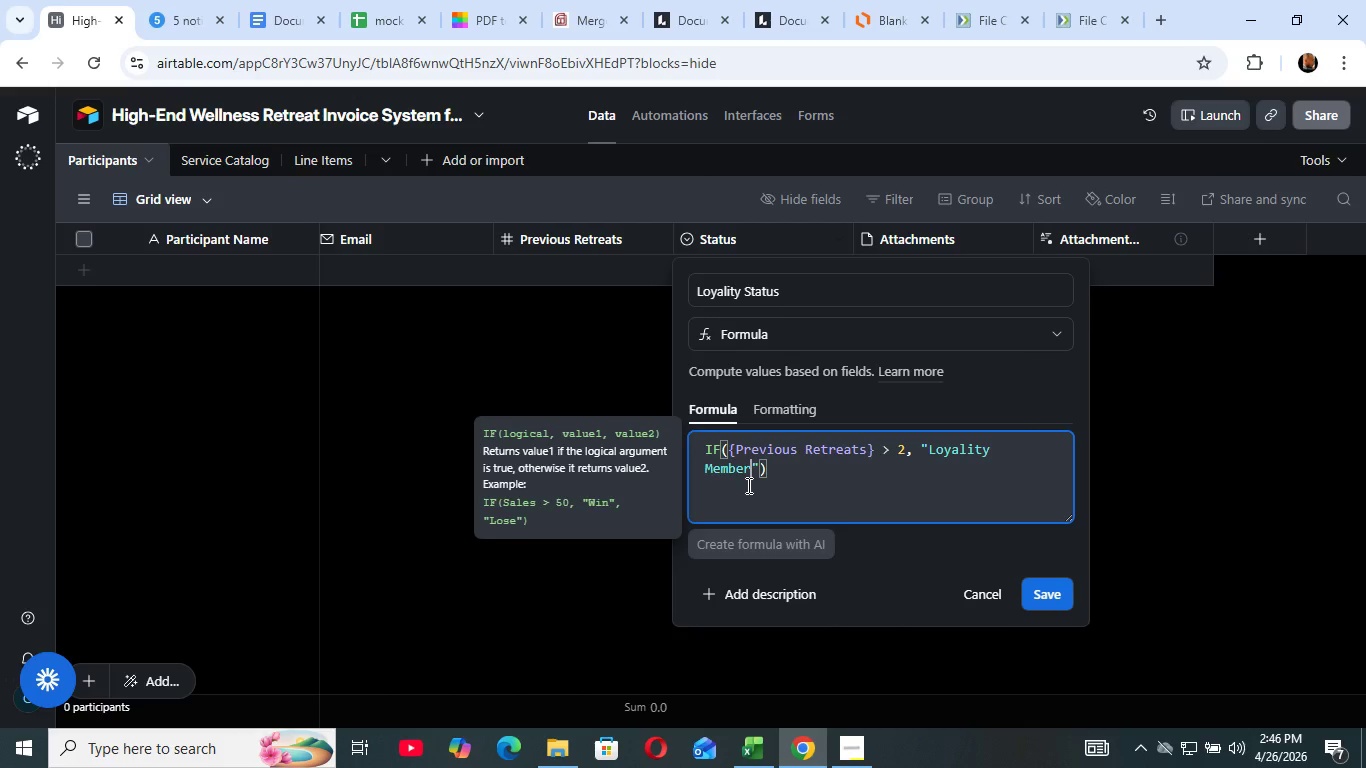 
wait(9.67)
 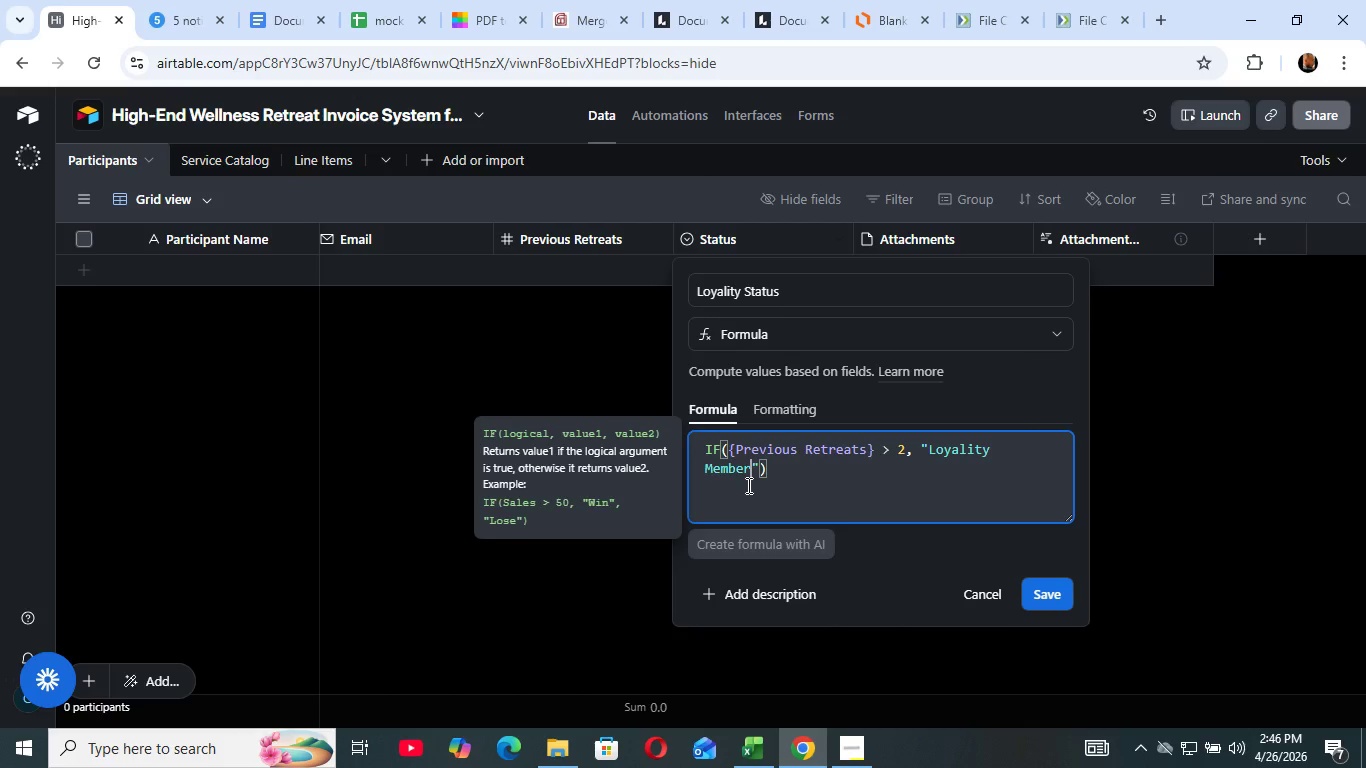 
key(ArrowRight)
 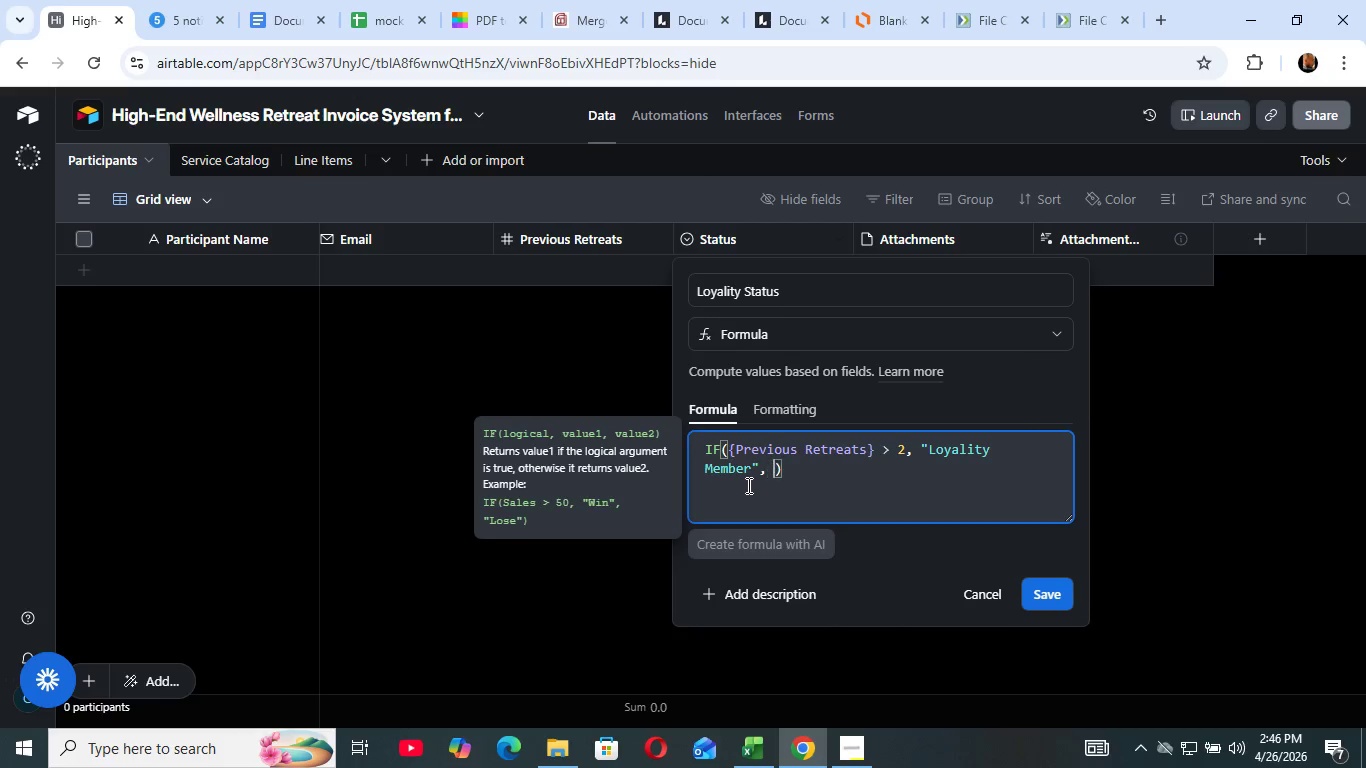 
type(, "STAndard)
 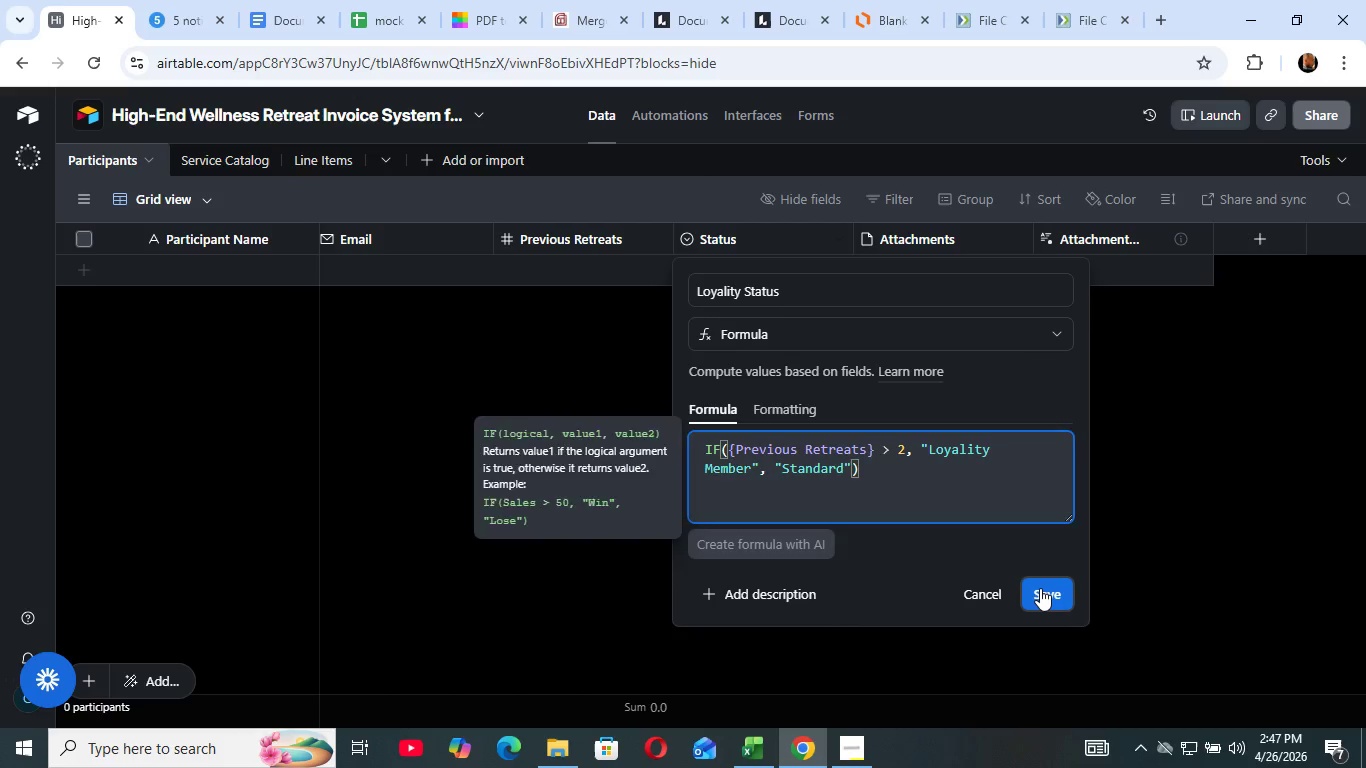 
wait(55.69)
 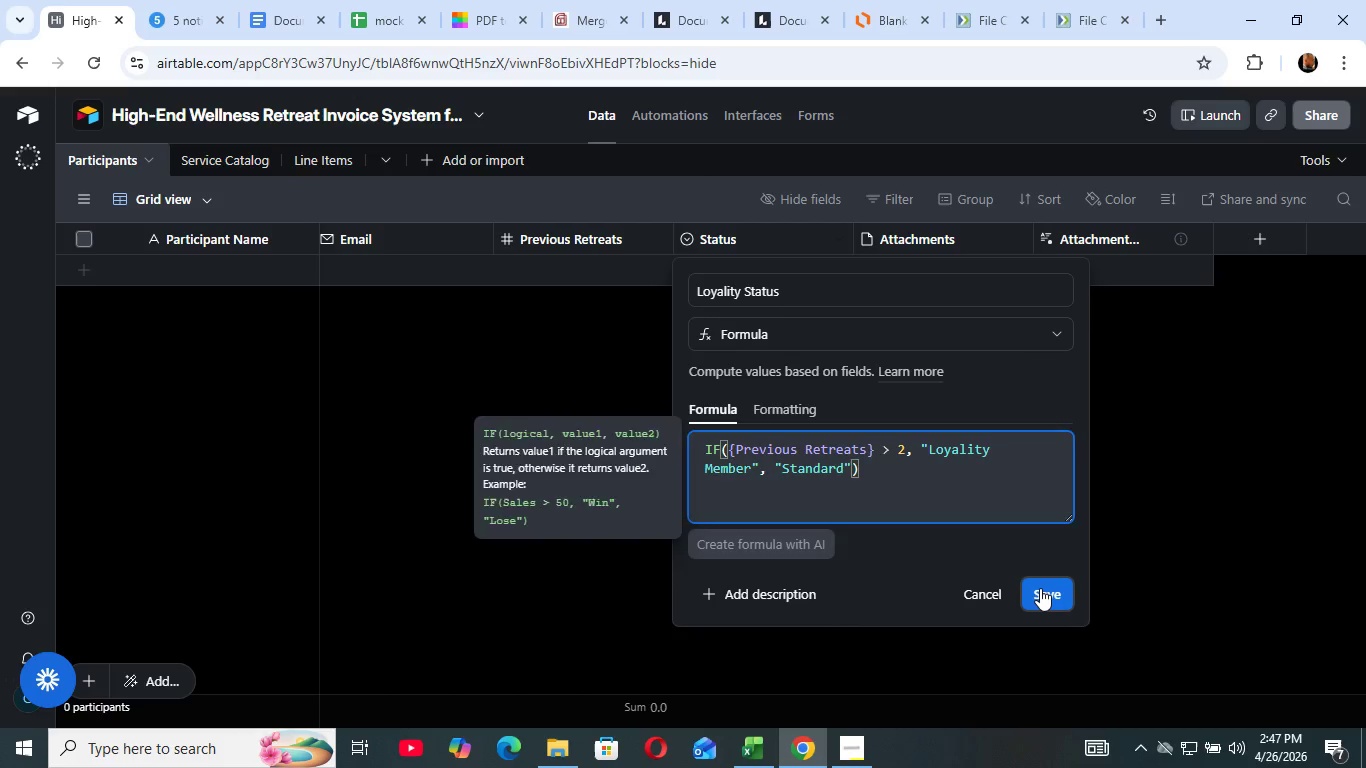 
left_click([1019, 230])
 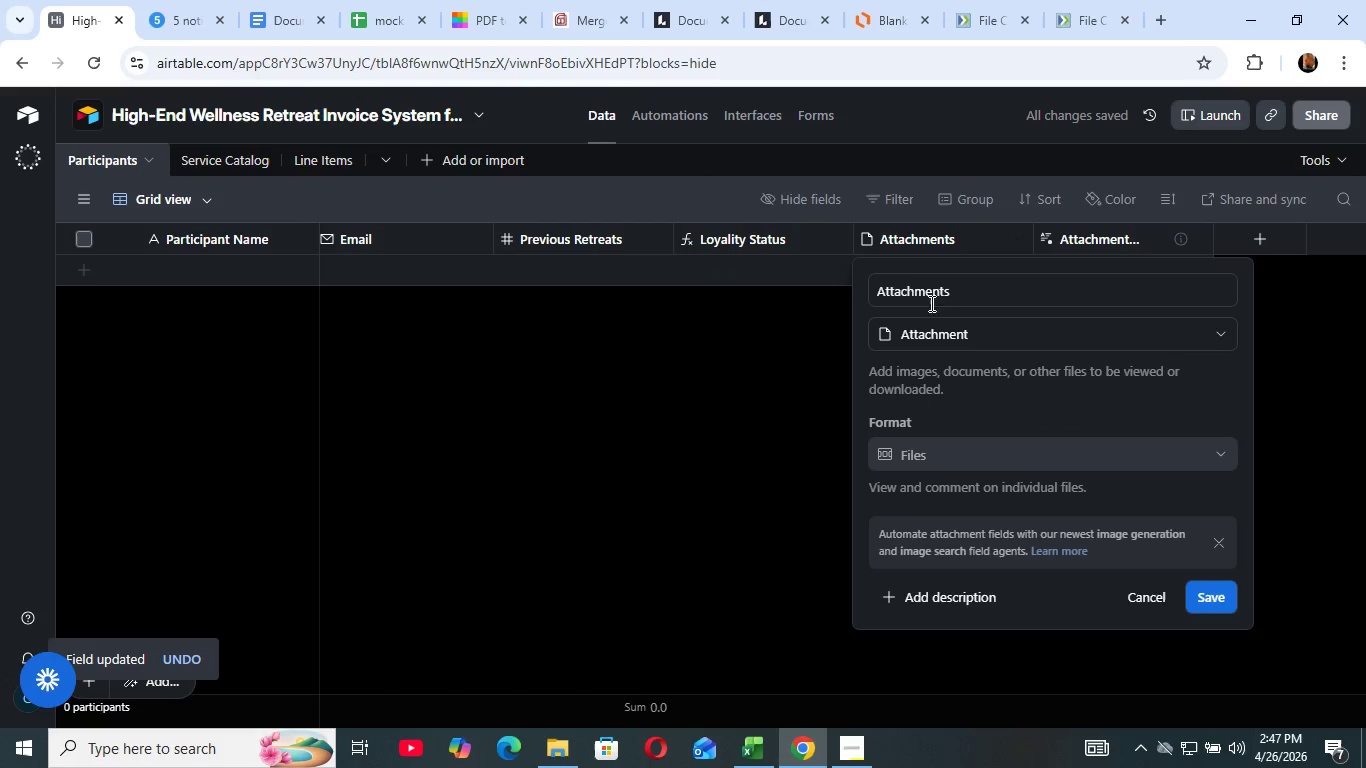 
left_click([963, 285])
 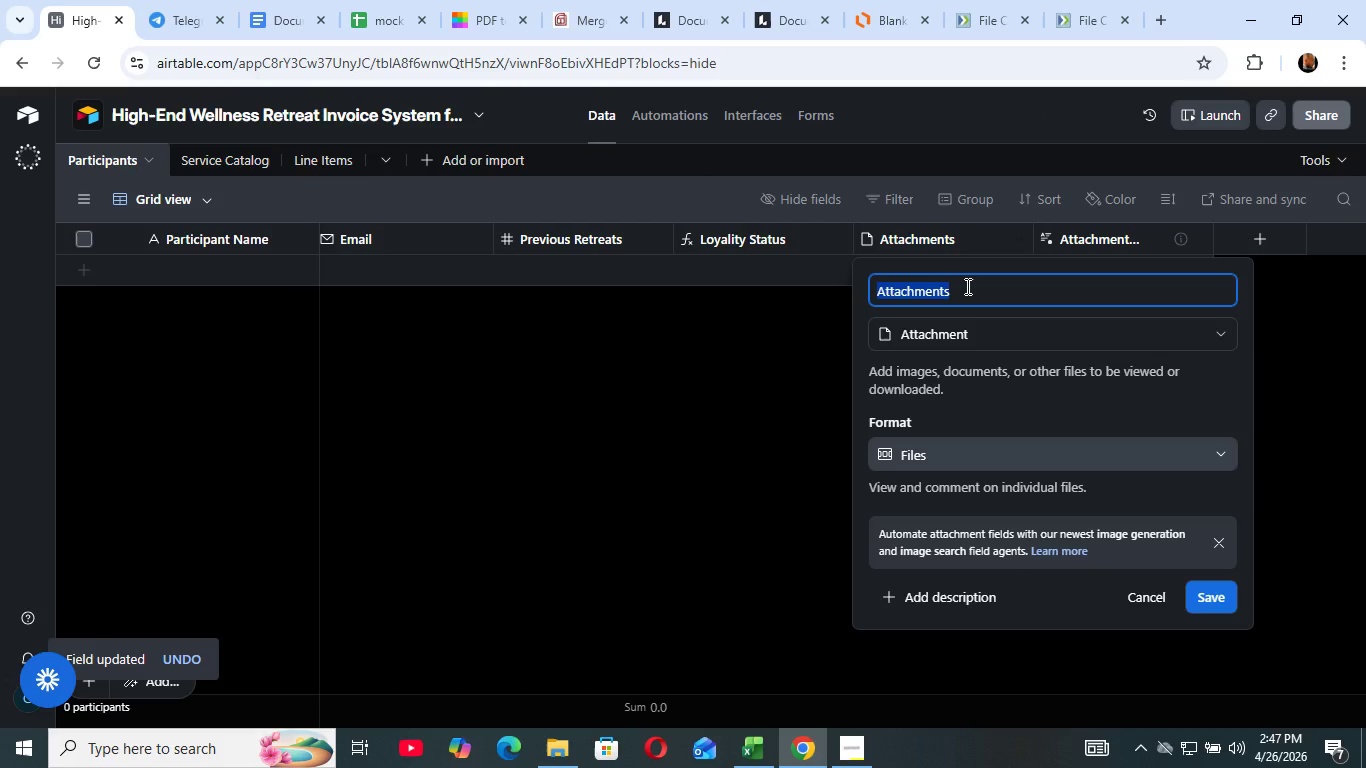 
left_click_drag(start_coordinate=[931, 286], to_coordinate=[939, 286])
 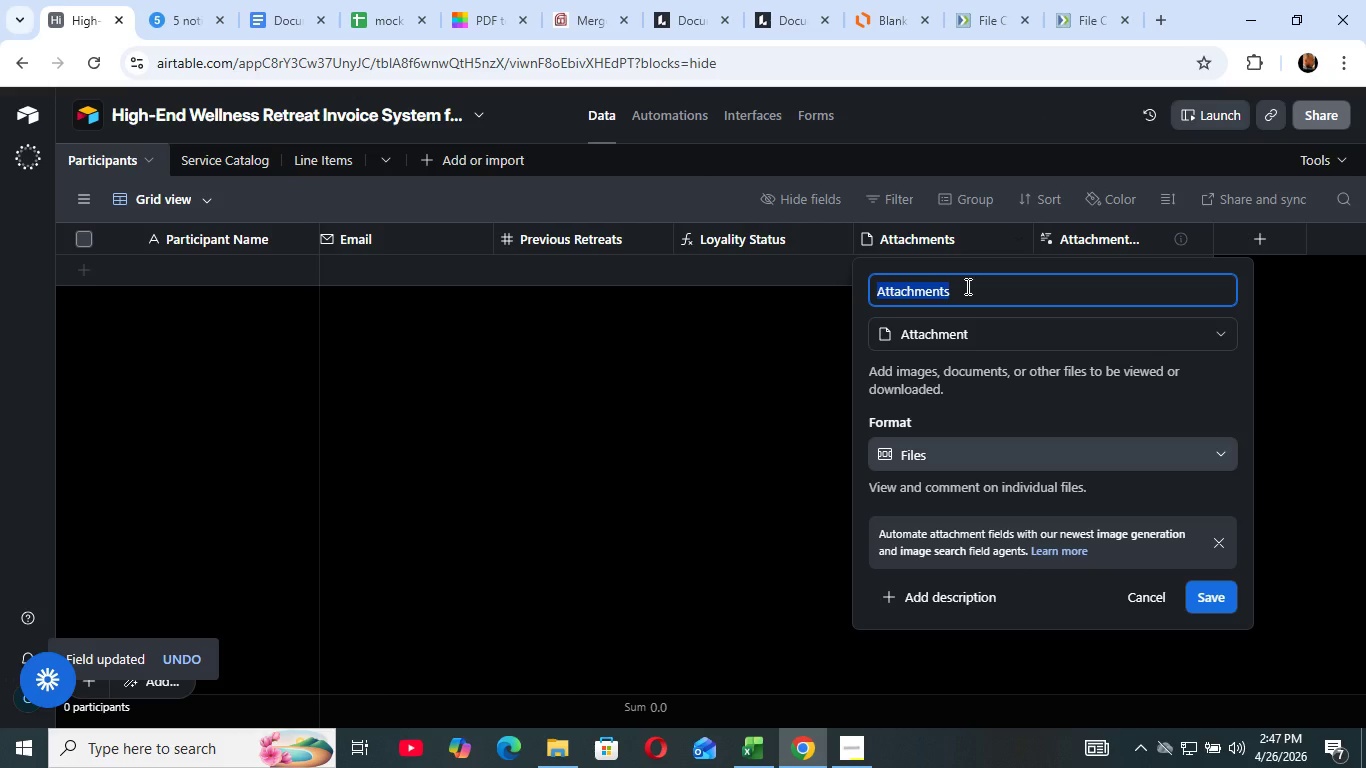 
double_click([966, 286])
 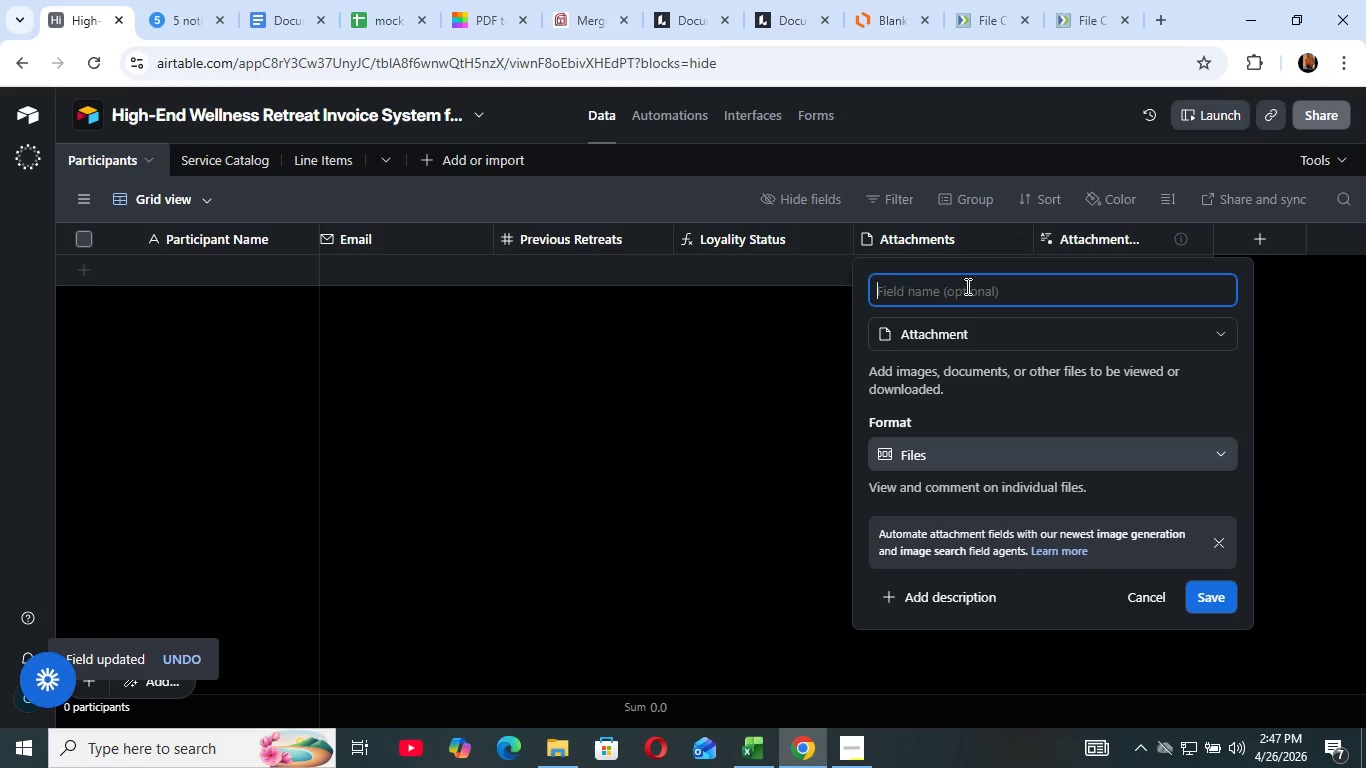 
triple_click([966, 286])
 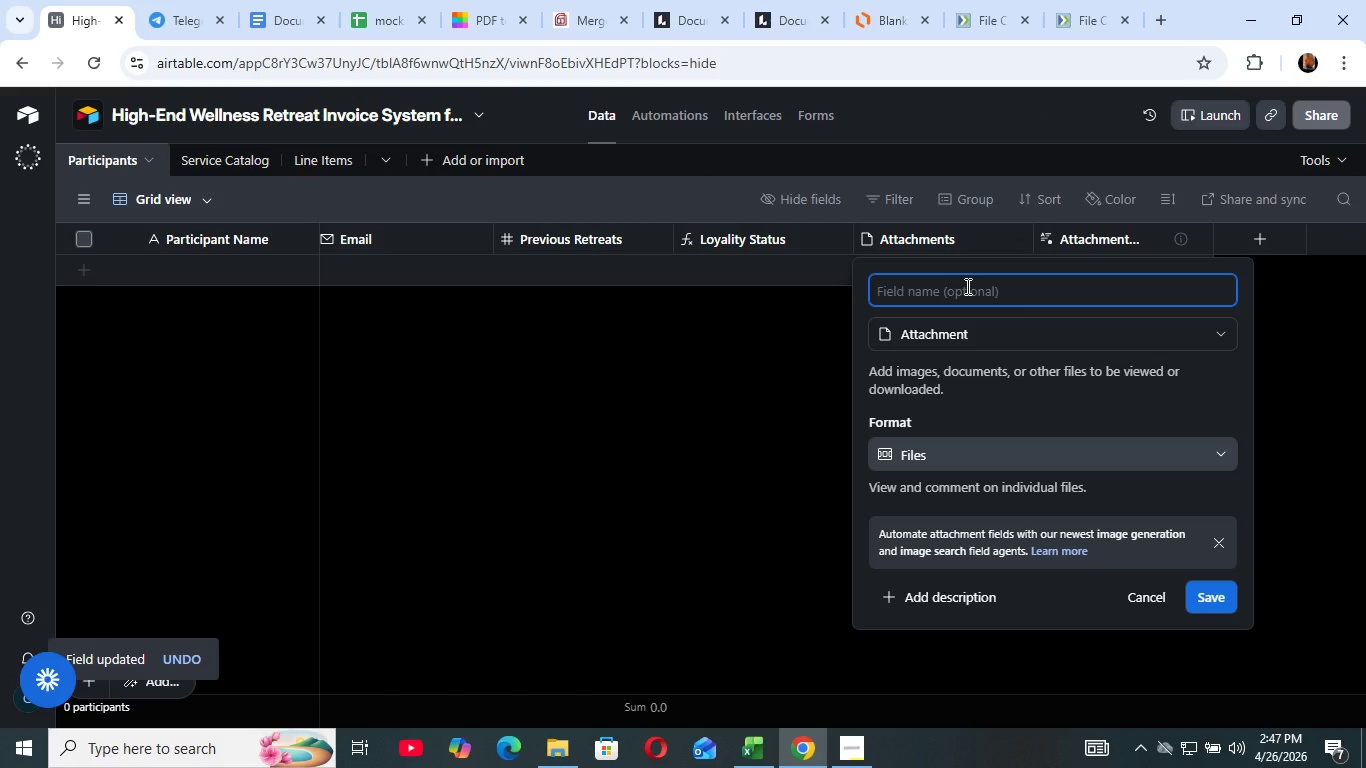 
key(Backspace)
type(TOTAl Lifetime)
 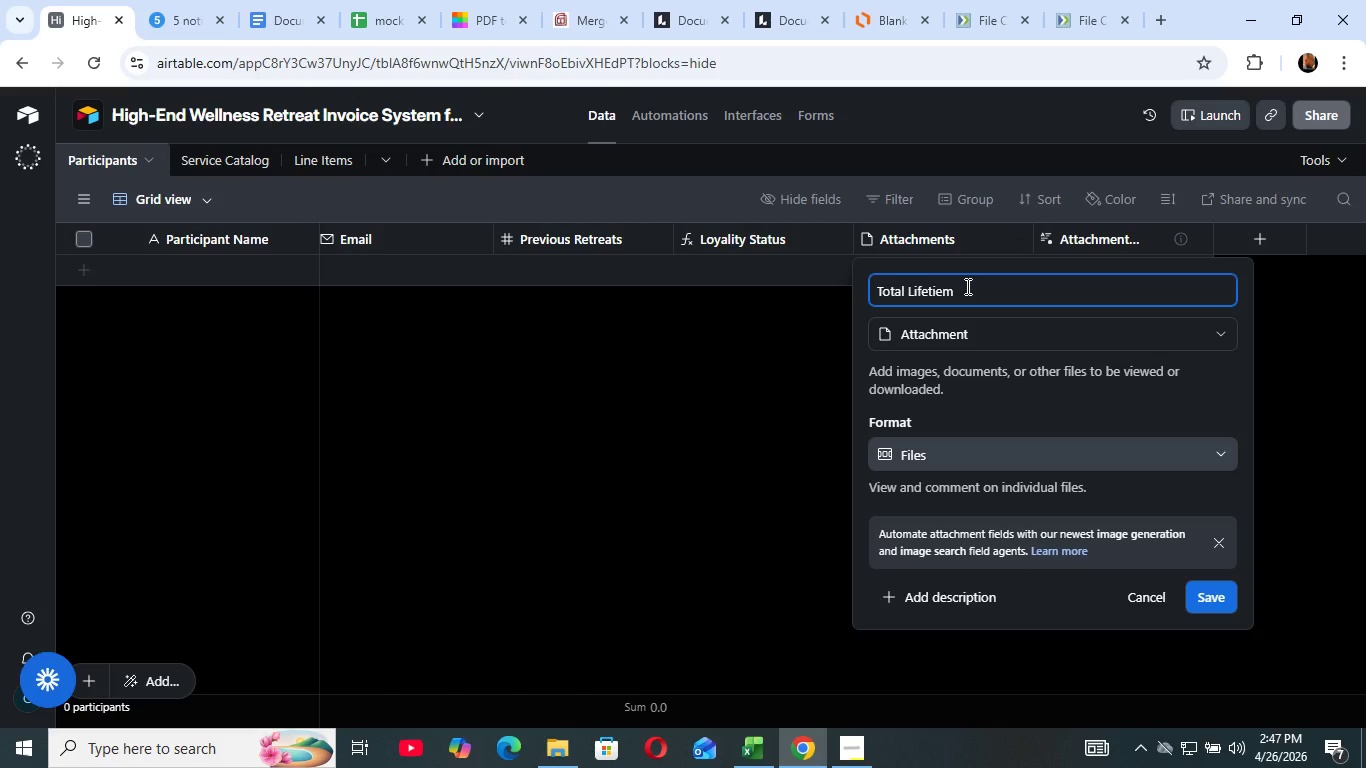 
wait(17.7)
 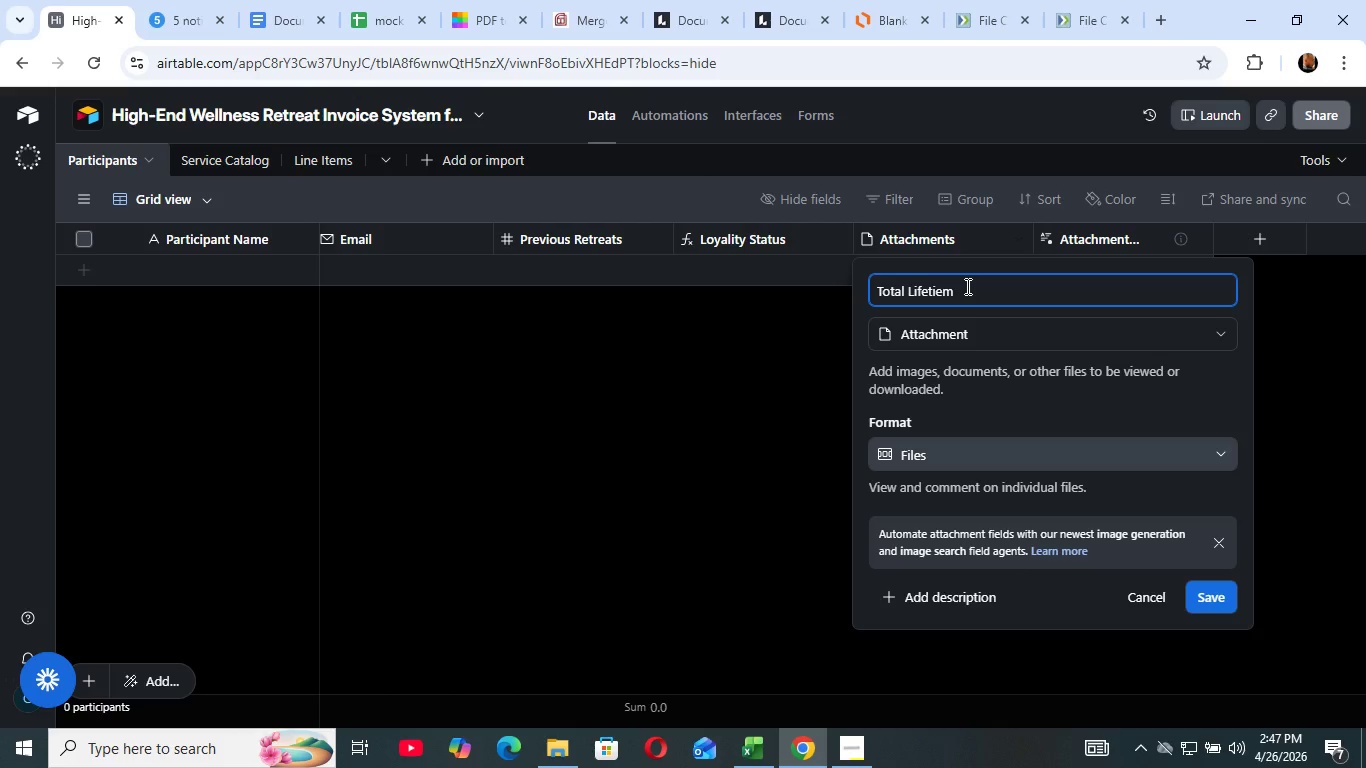 
key(Backspace)
key(Backspace)
type(me)
 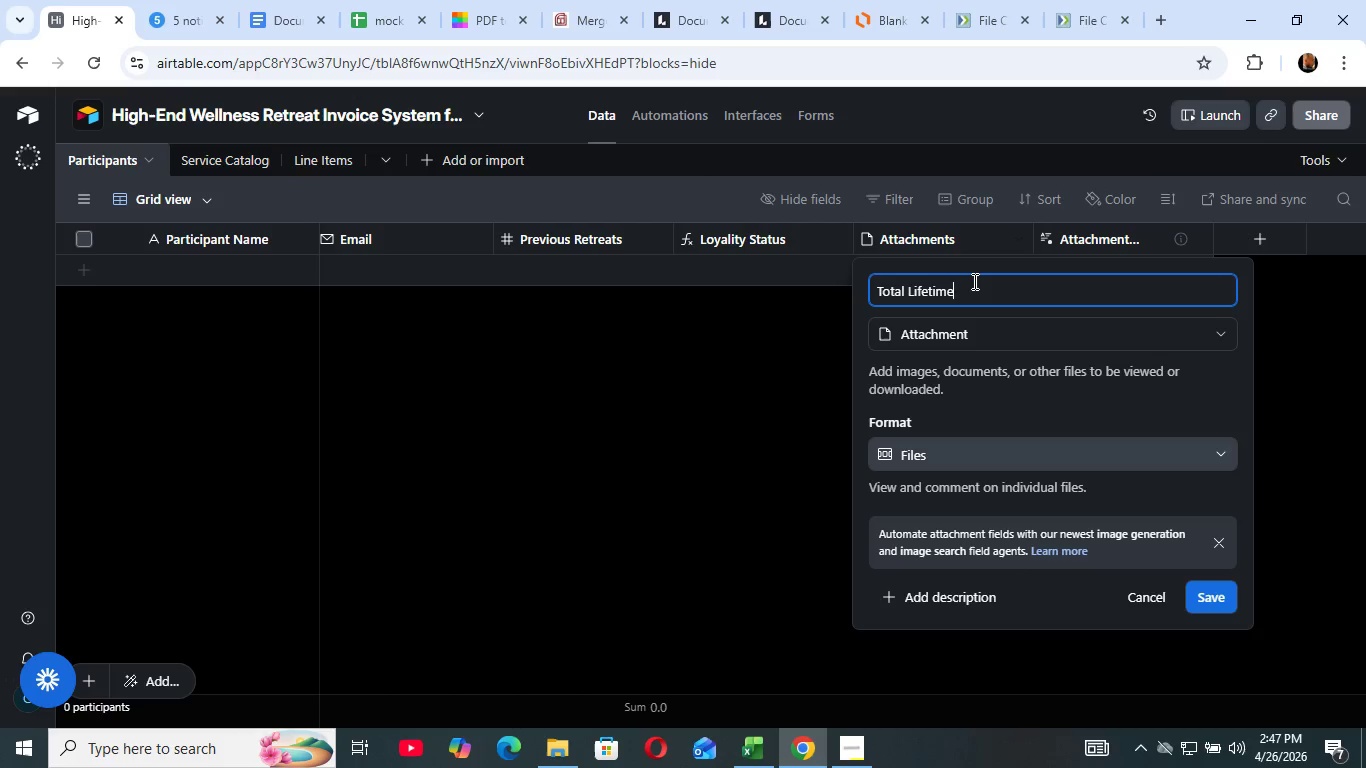 
wait(6.47)
 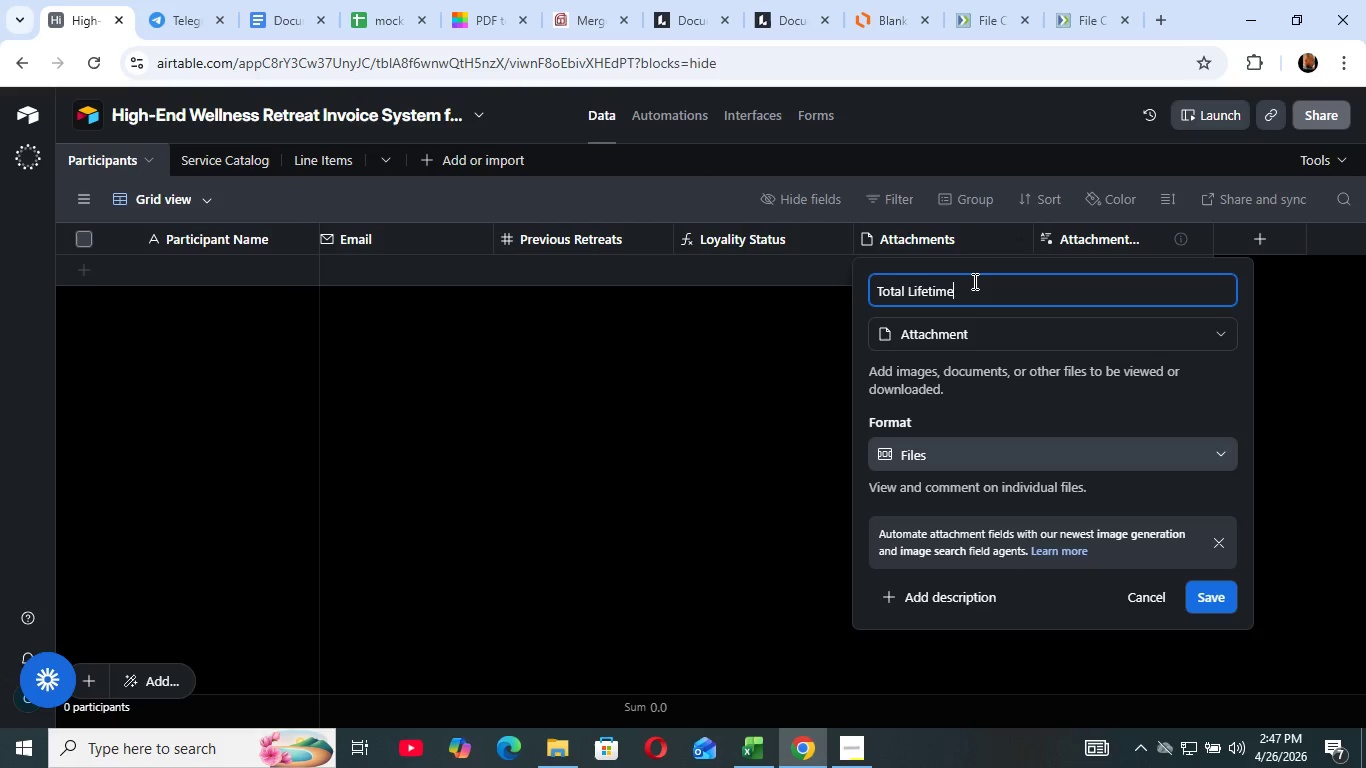 
type( SPEND)
 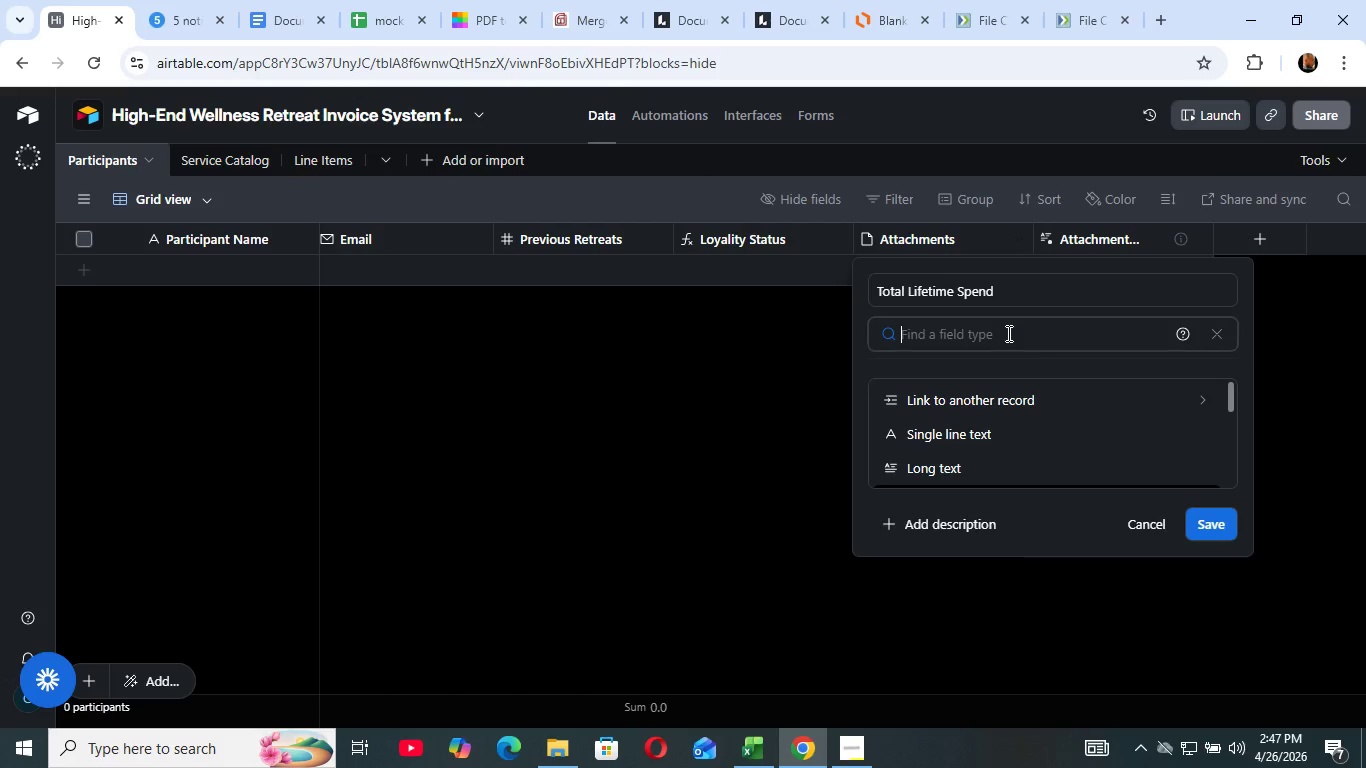 
left_click([1007, 333])
 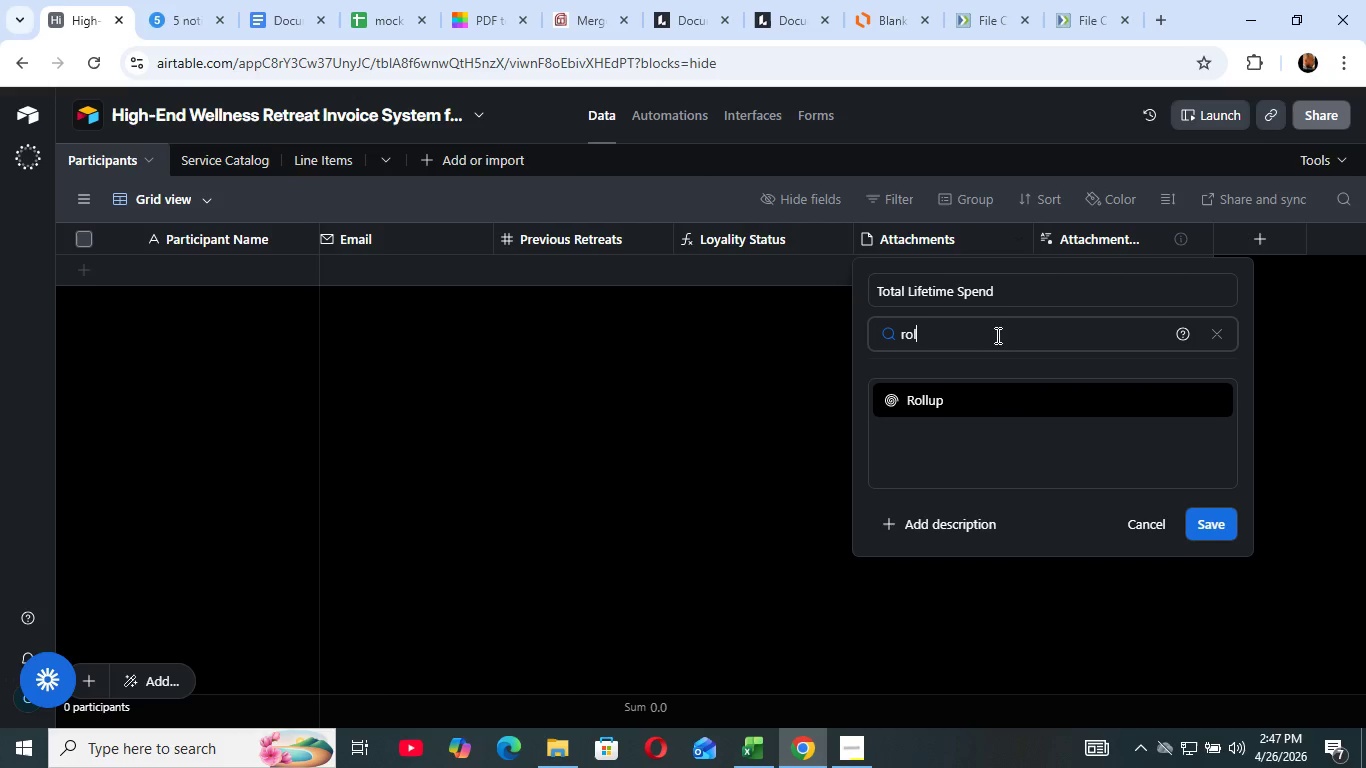 
type(rol)
 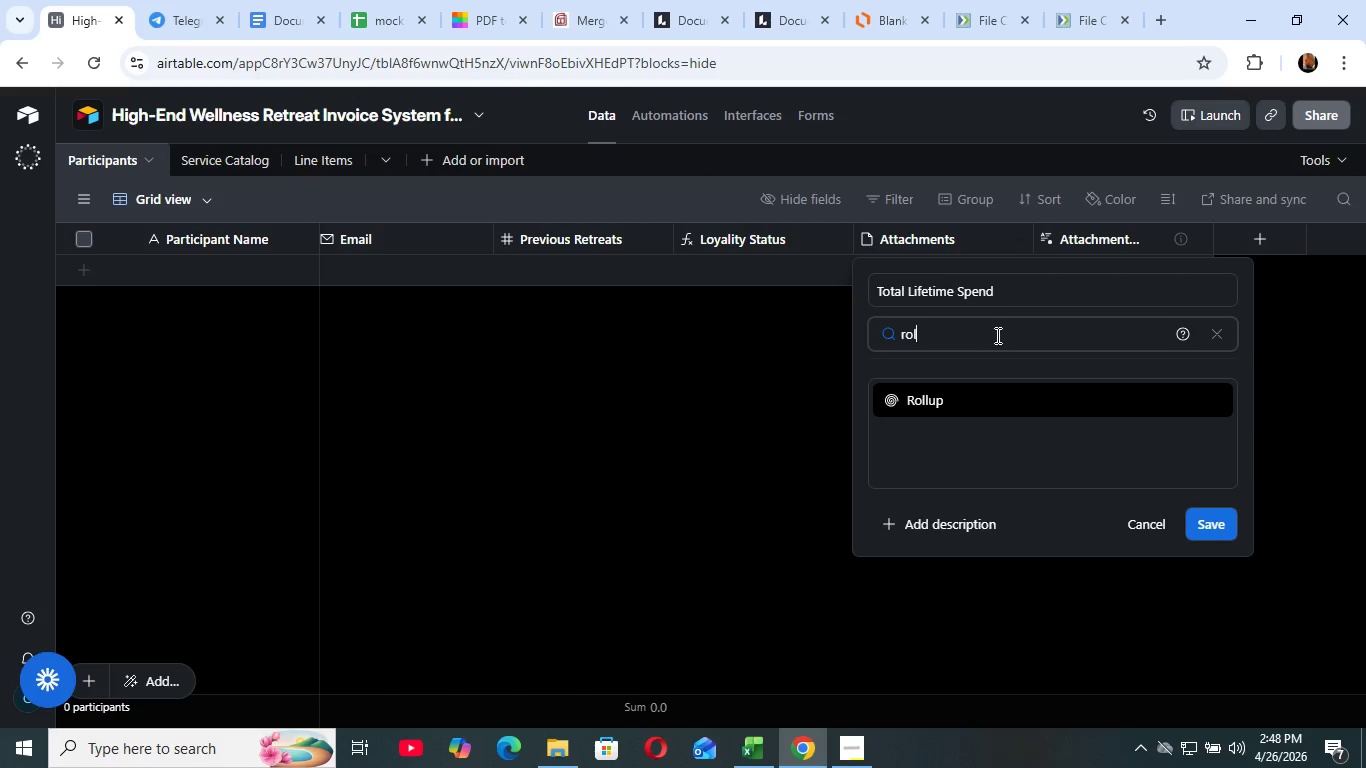 
wait(8.38)
 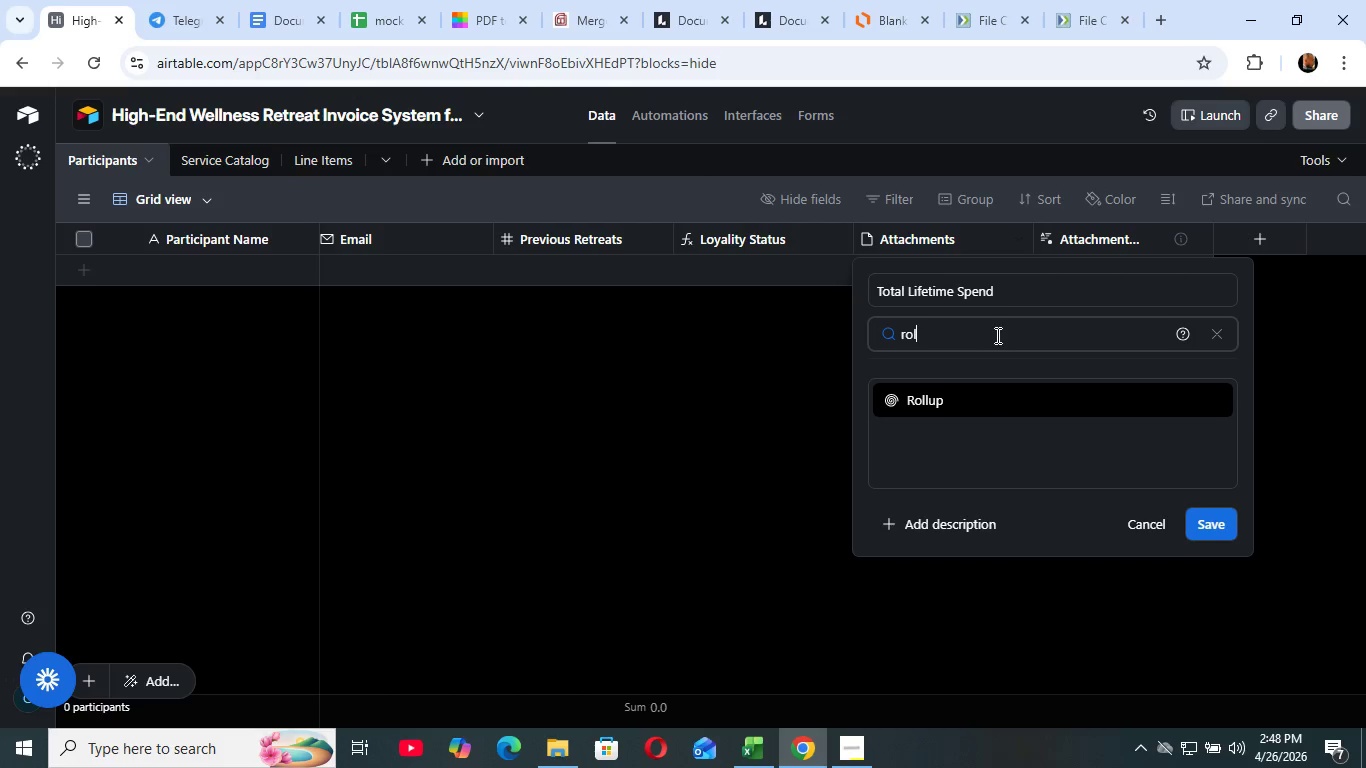 
key(Backspace)
key(Backspace)
key(Backspace)
type(sin)
 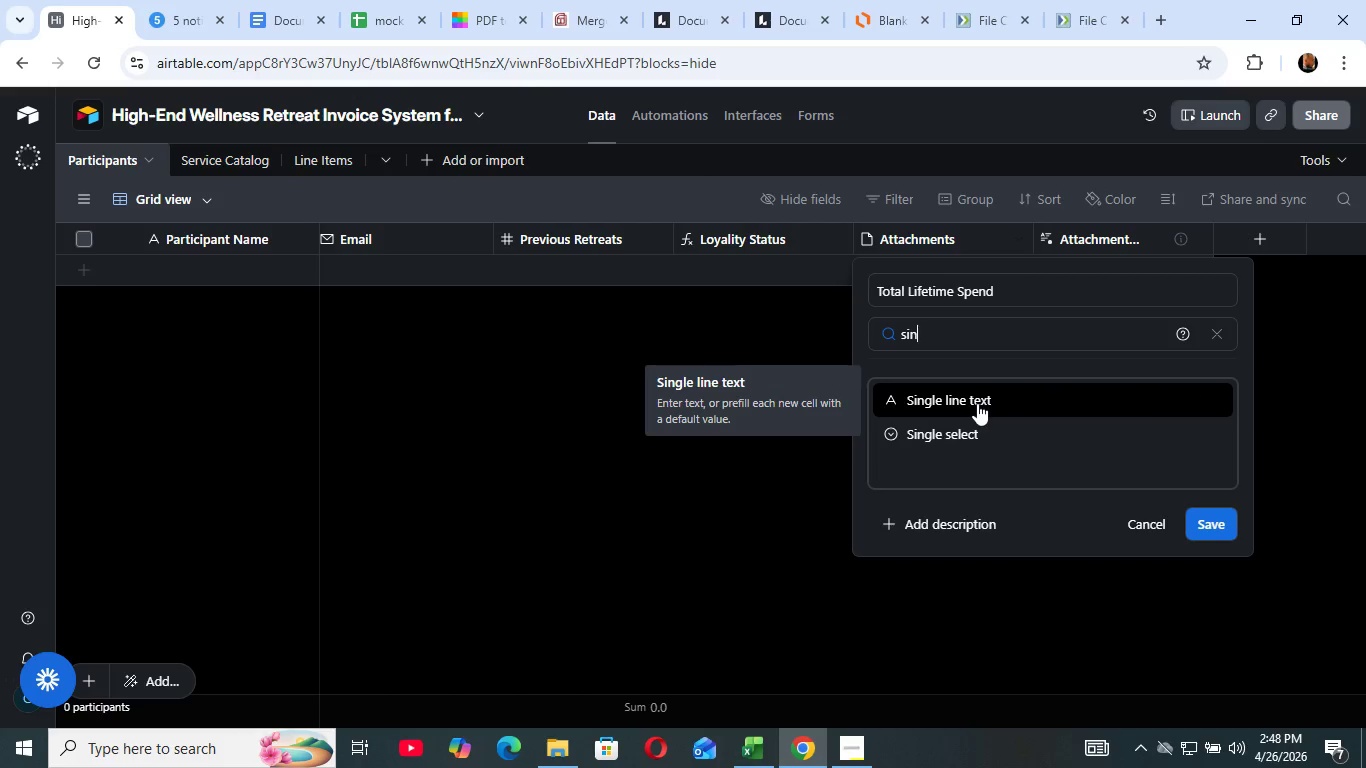 
wait(5.89)
 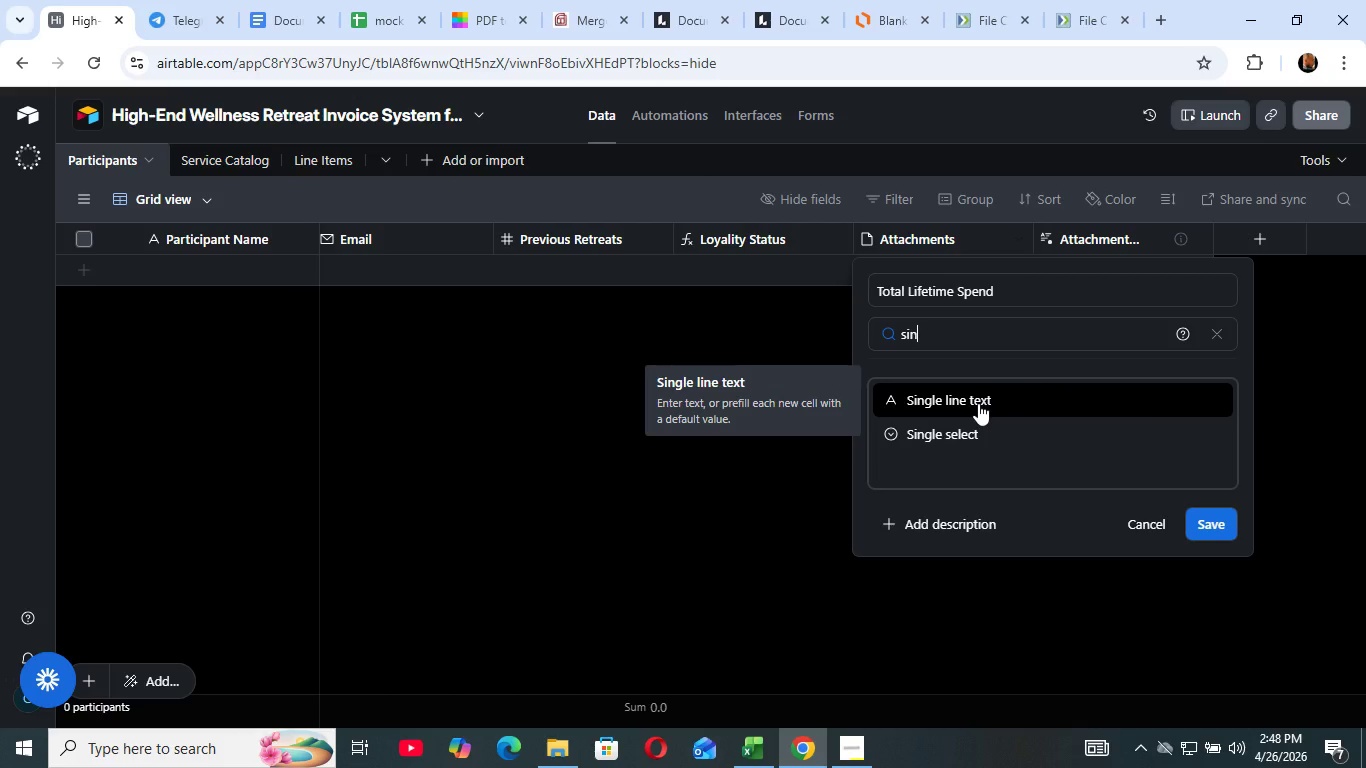 
left_click([977, 403])
 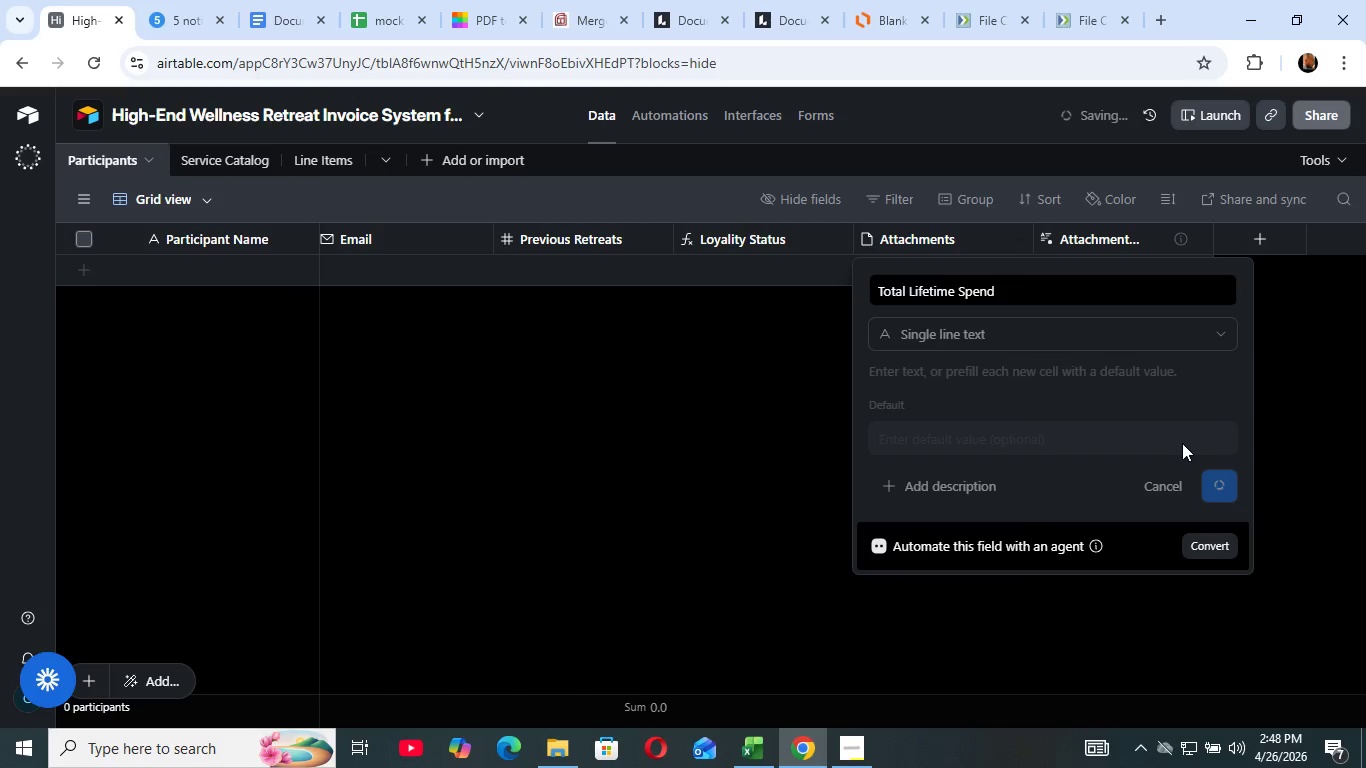 
wait(9.7)
 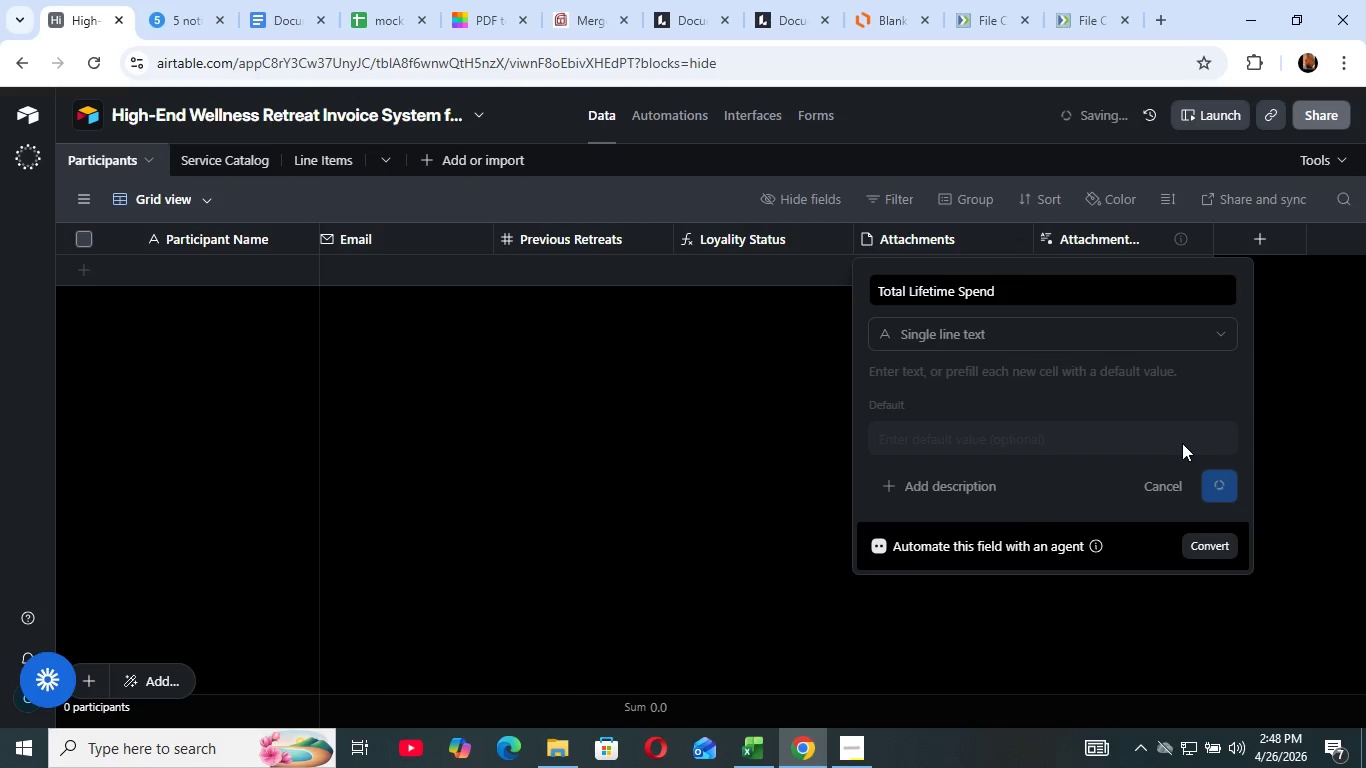 
left_click([1201, 240])
 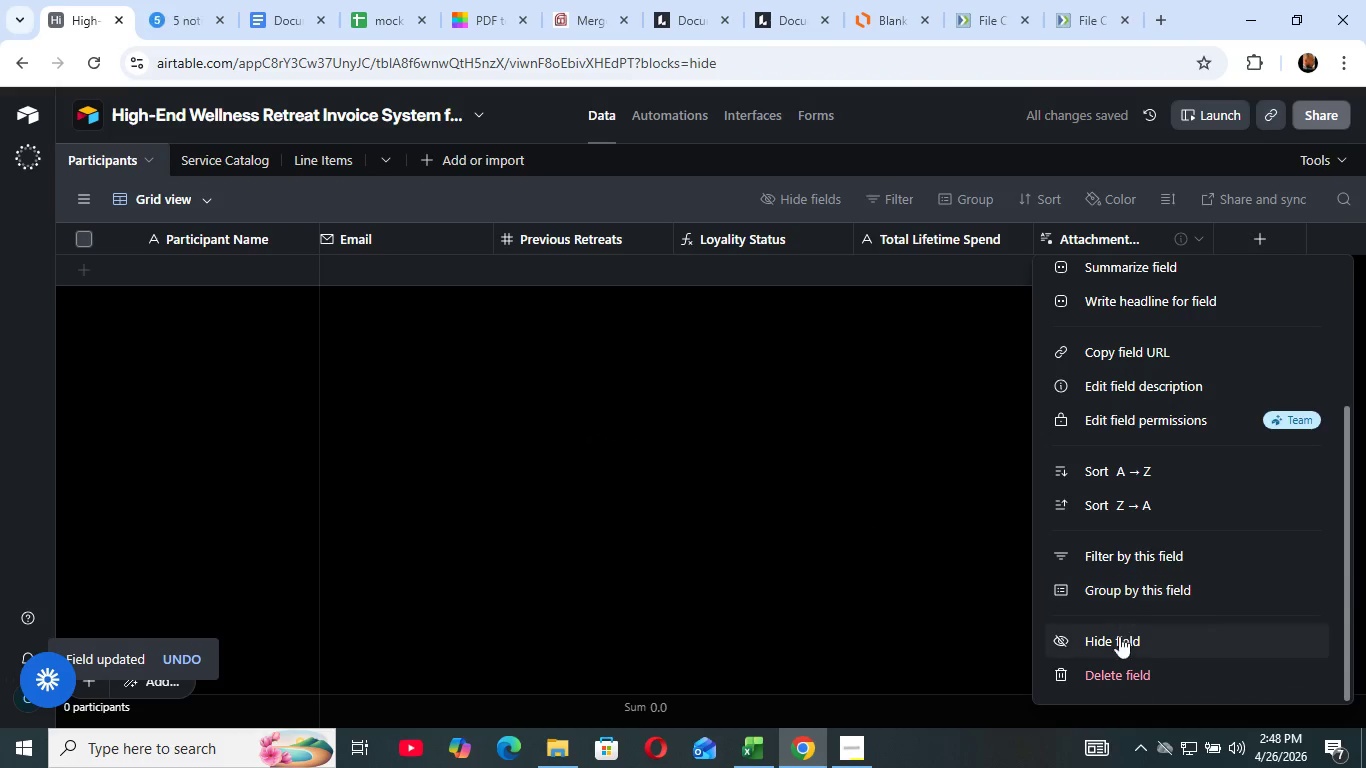 
scroll: coordinate [1116, 542], scroll_direction: down, amount: 5.0
 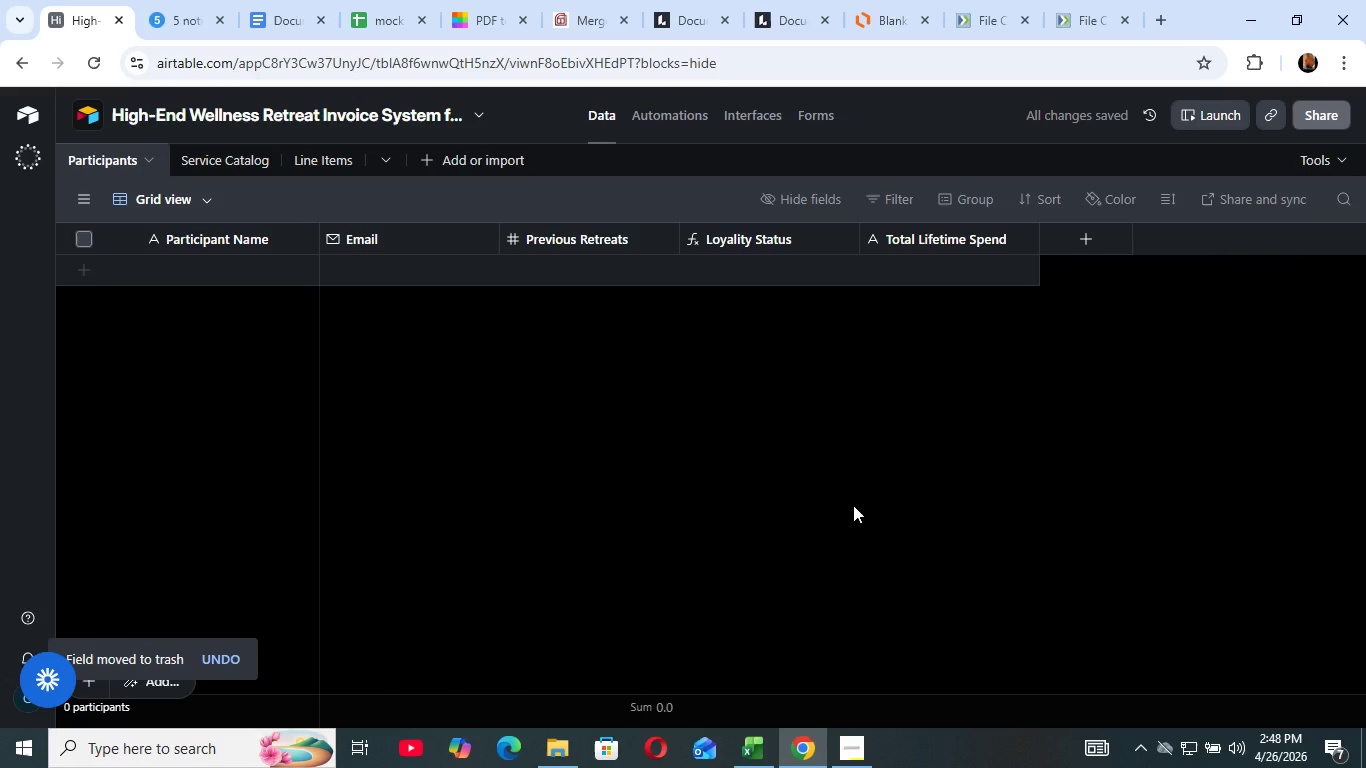 
wait(8.25)
 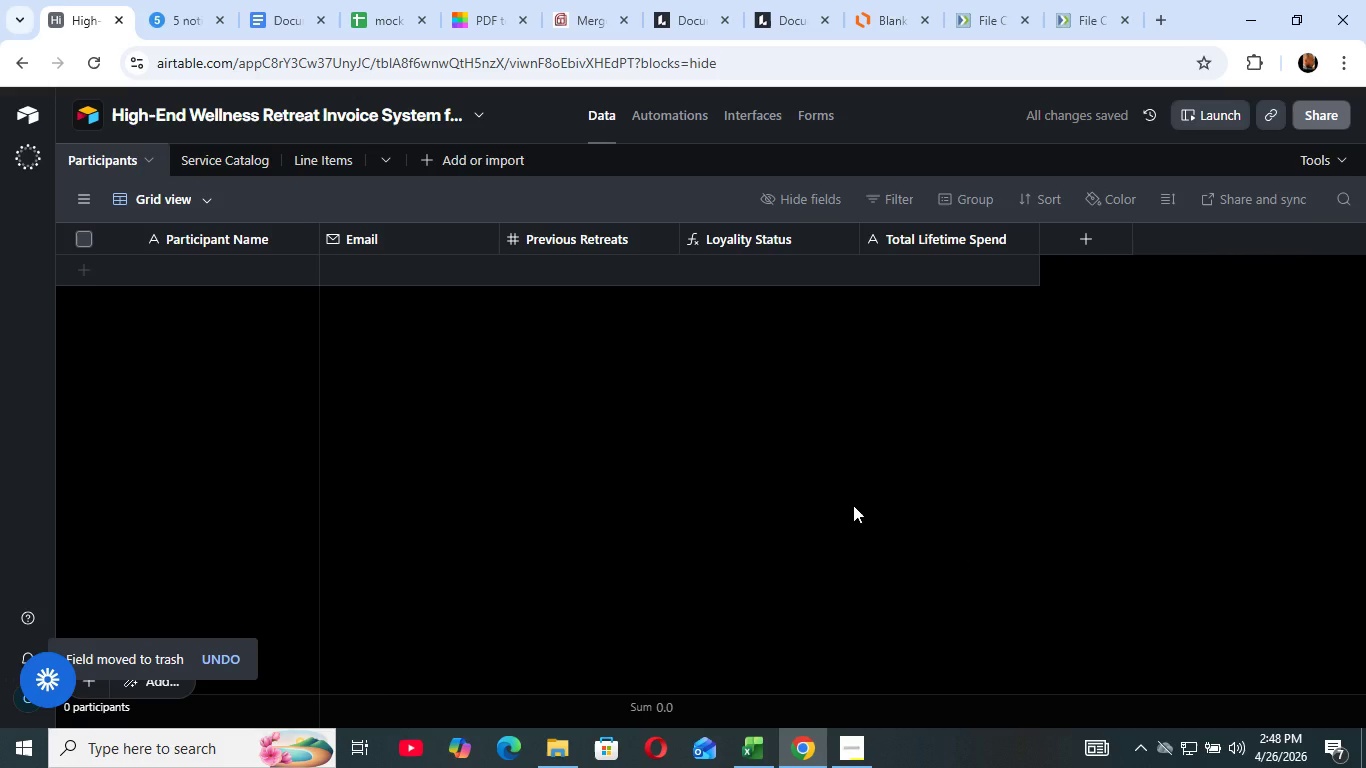 
left_click([232, 157])
 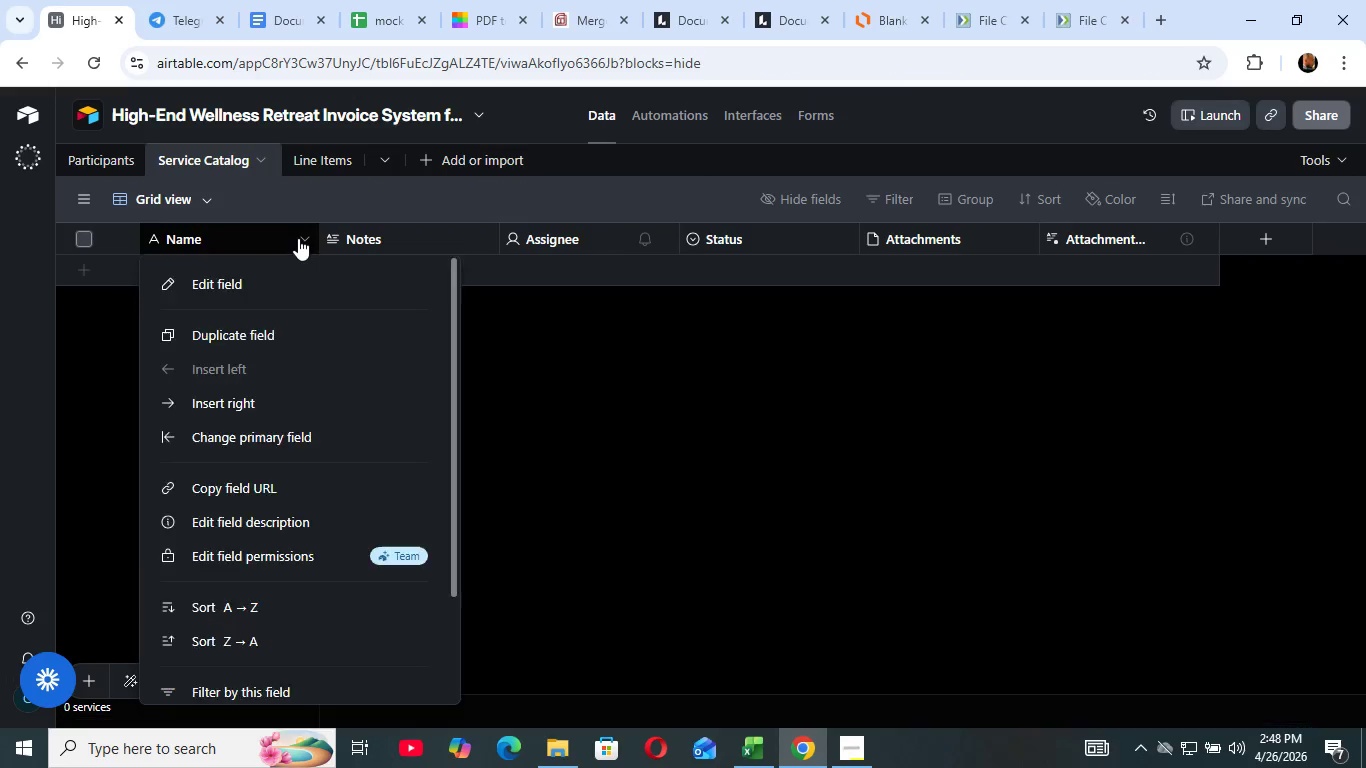 
left_click([298, 238])
 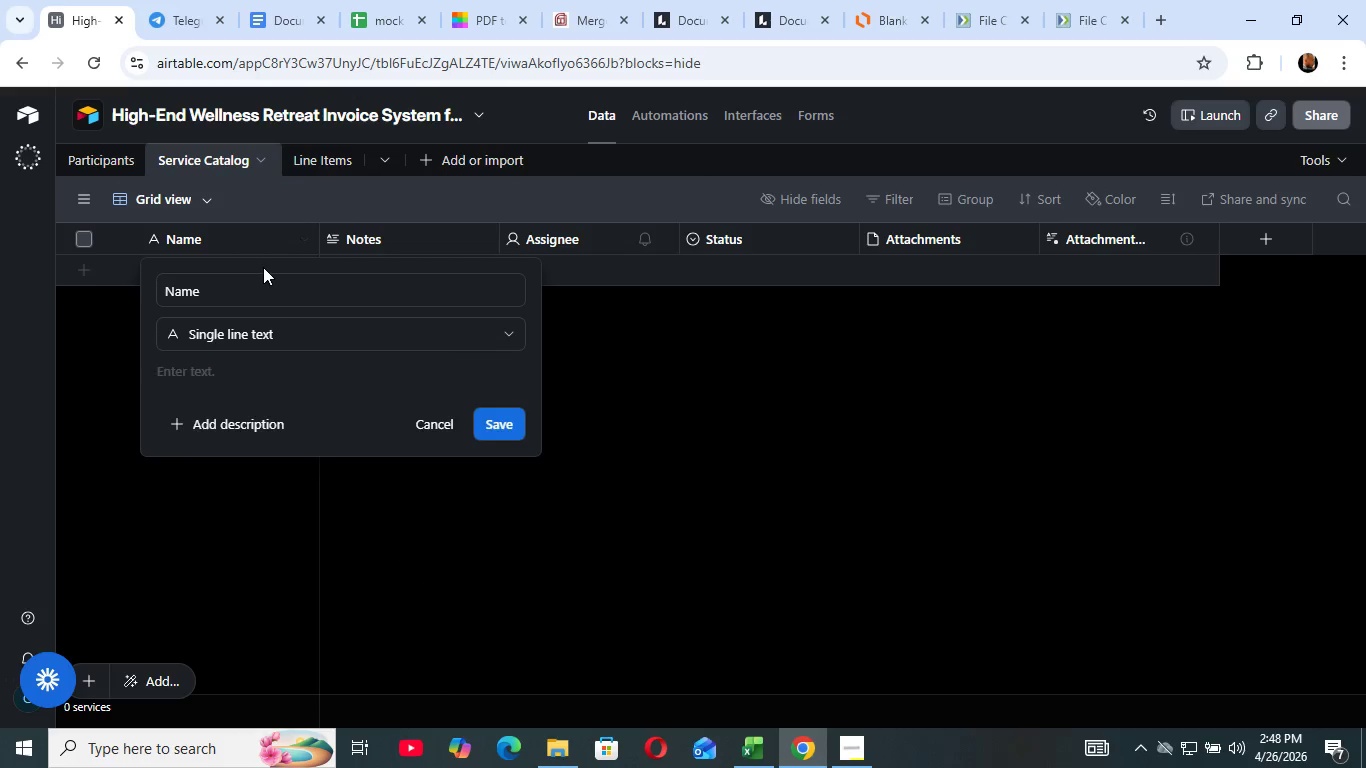 
left_click([263, 267])
 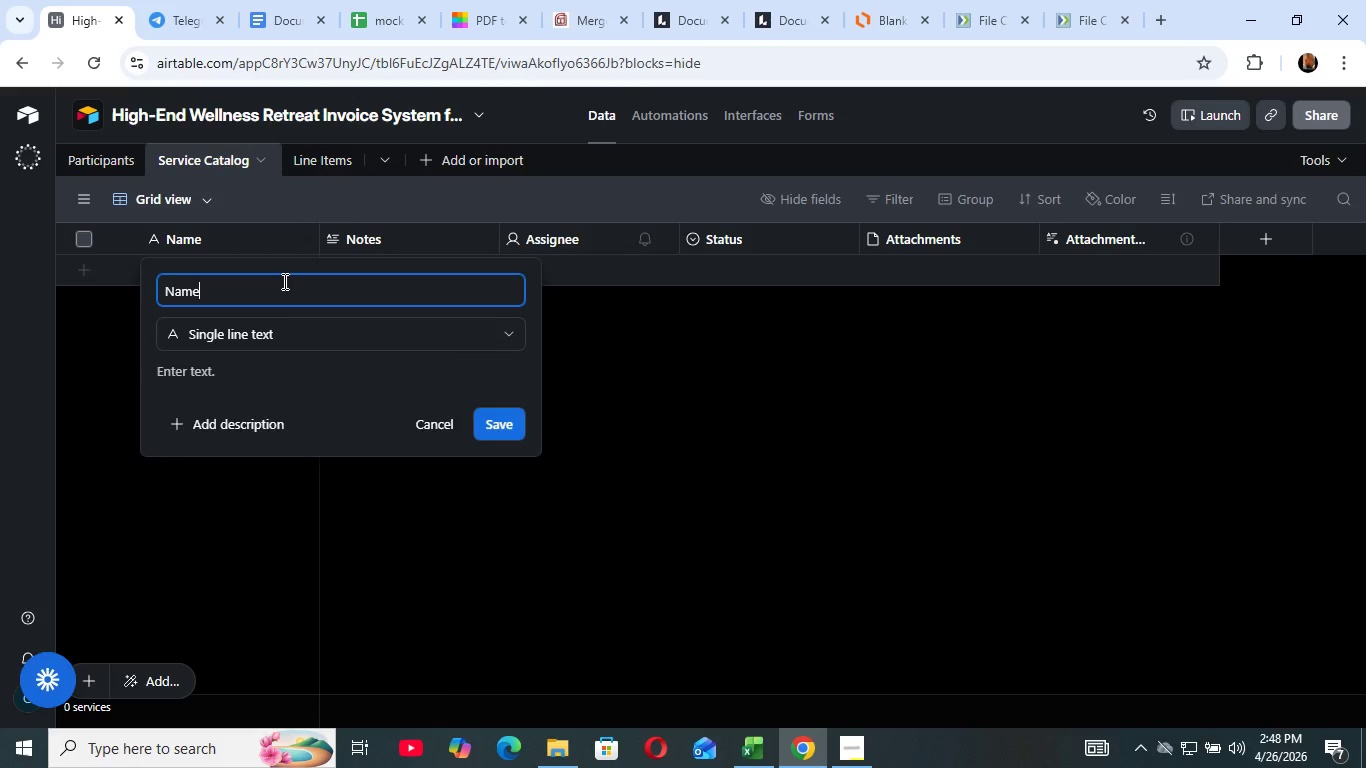 
left_click([285, 281])
 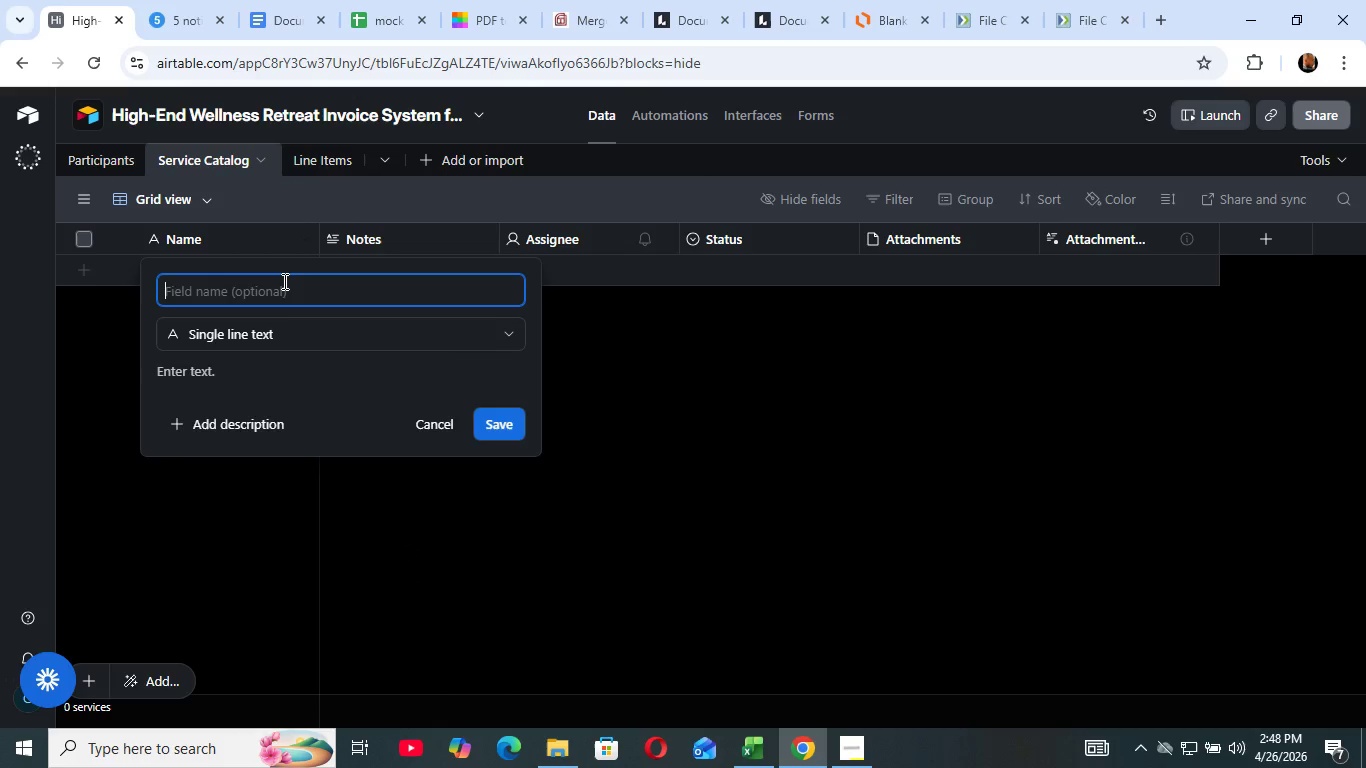 
key(Backspace)
key(Backspace)
key(Backspace)
key(Backspace)
key(Backspace)
type(Service ITEM)
 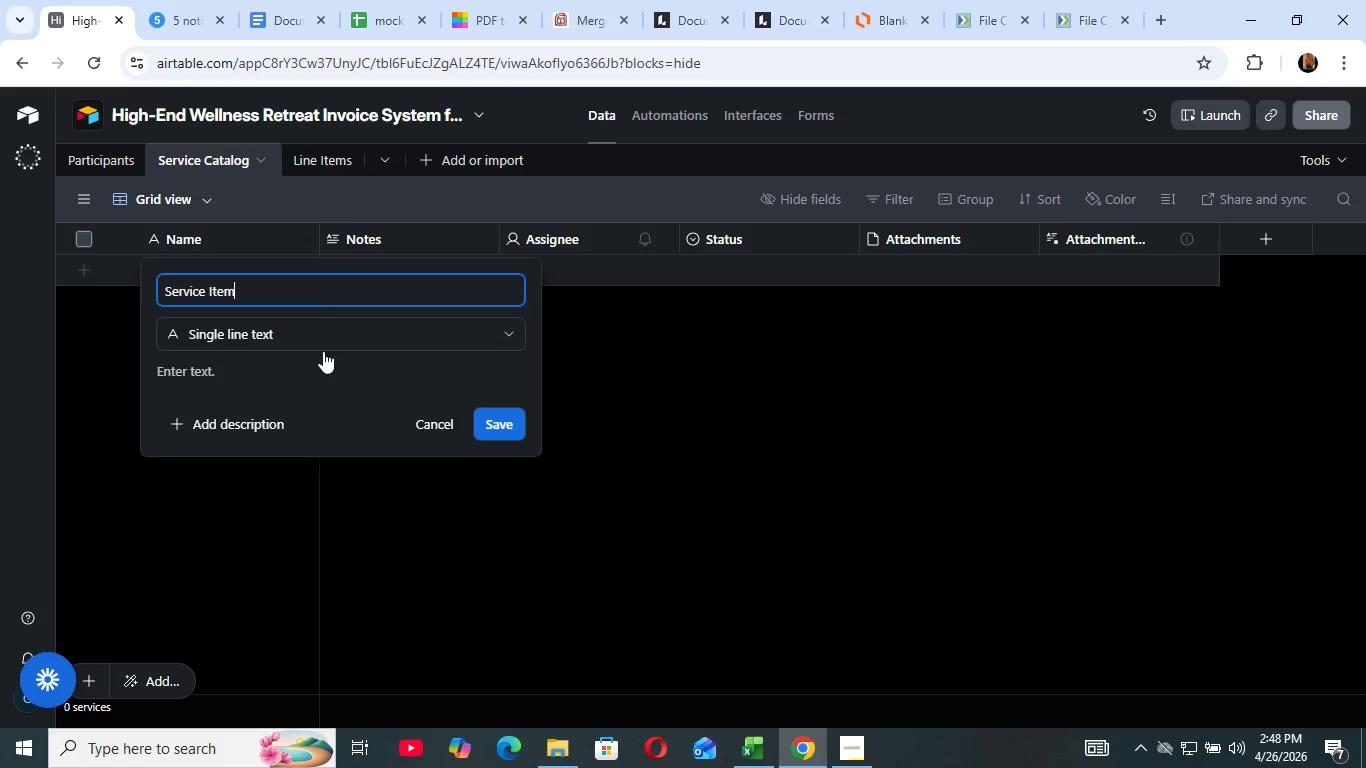 
left_click([495, 414])
 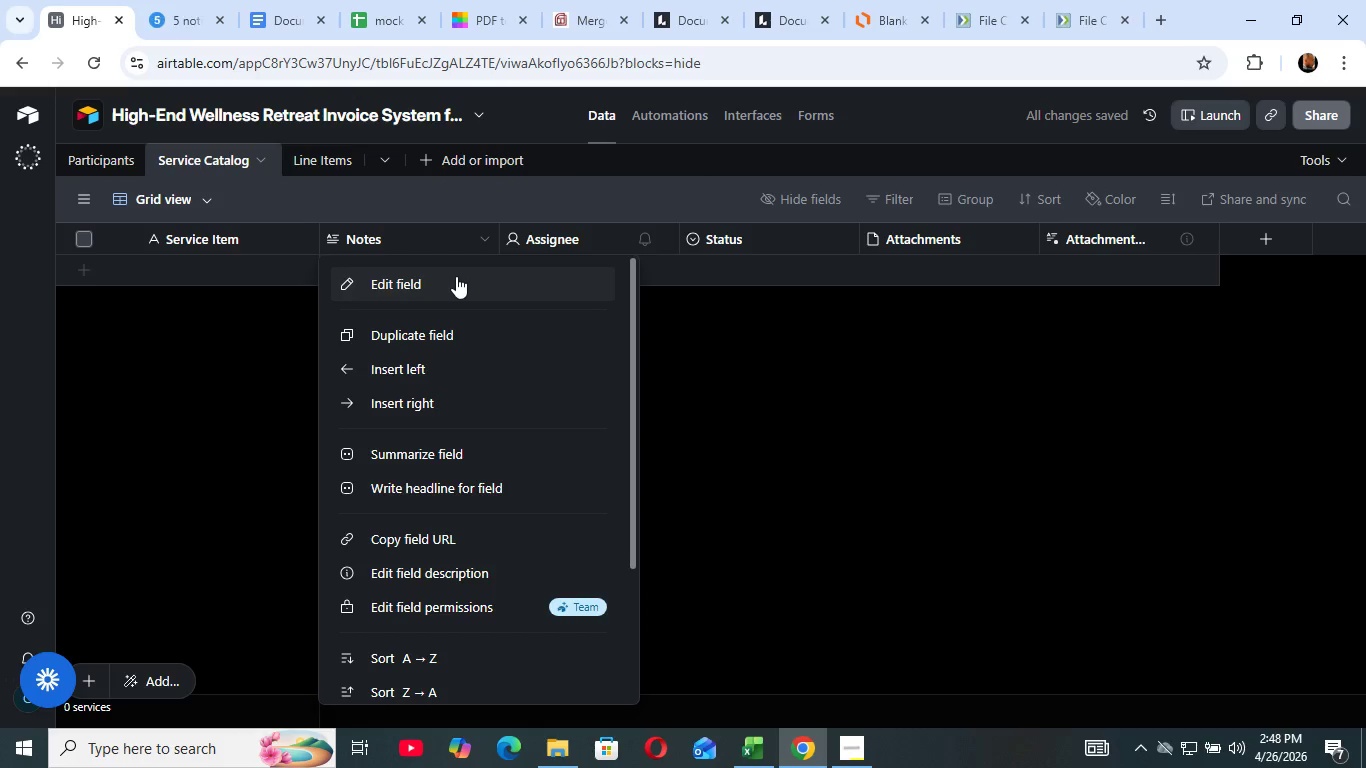 
left_click([456, 276])
 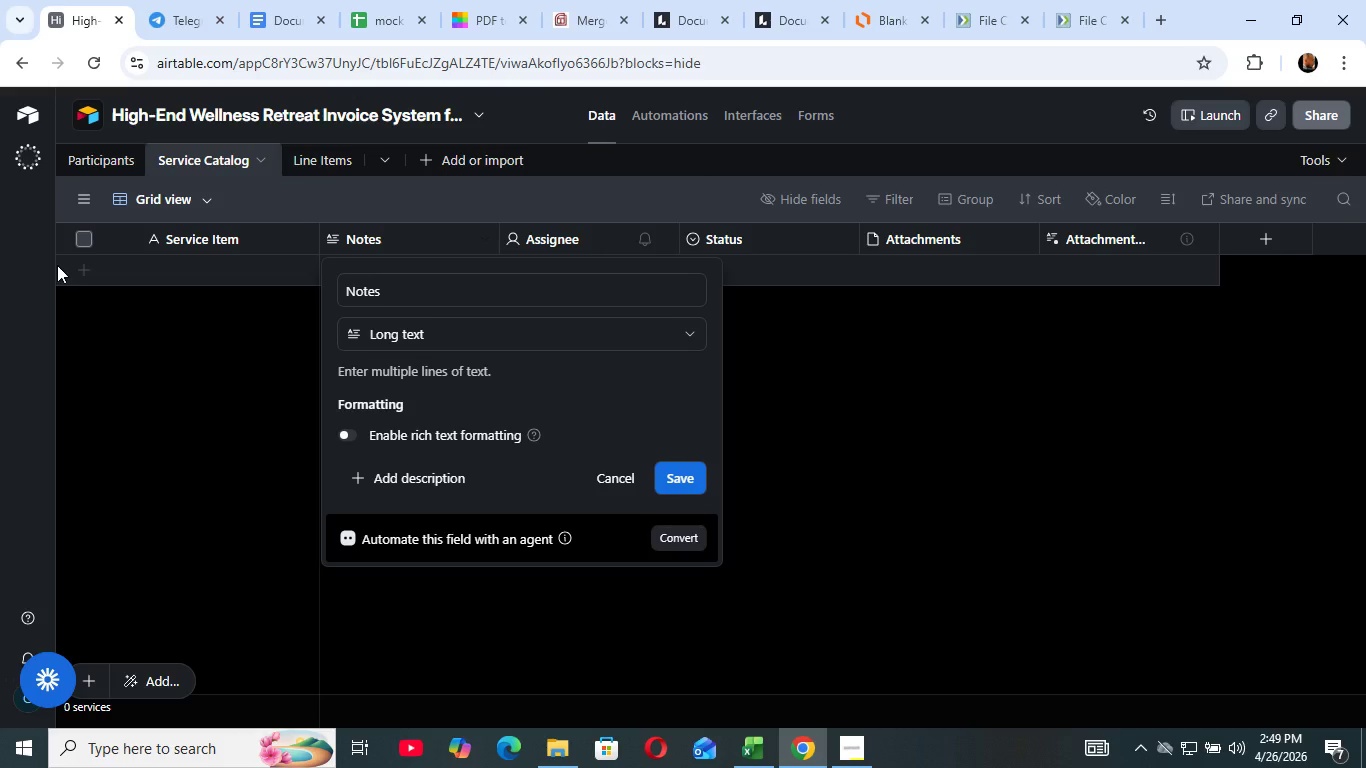 
wait(31.66)
 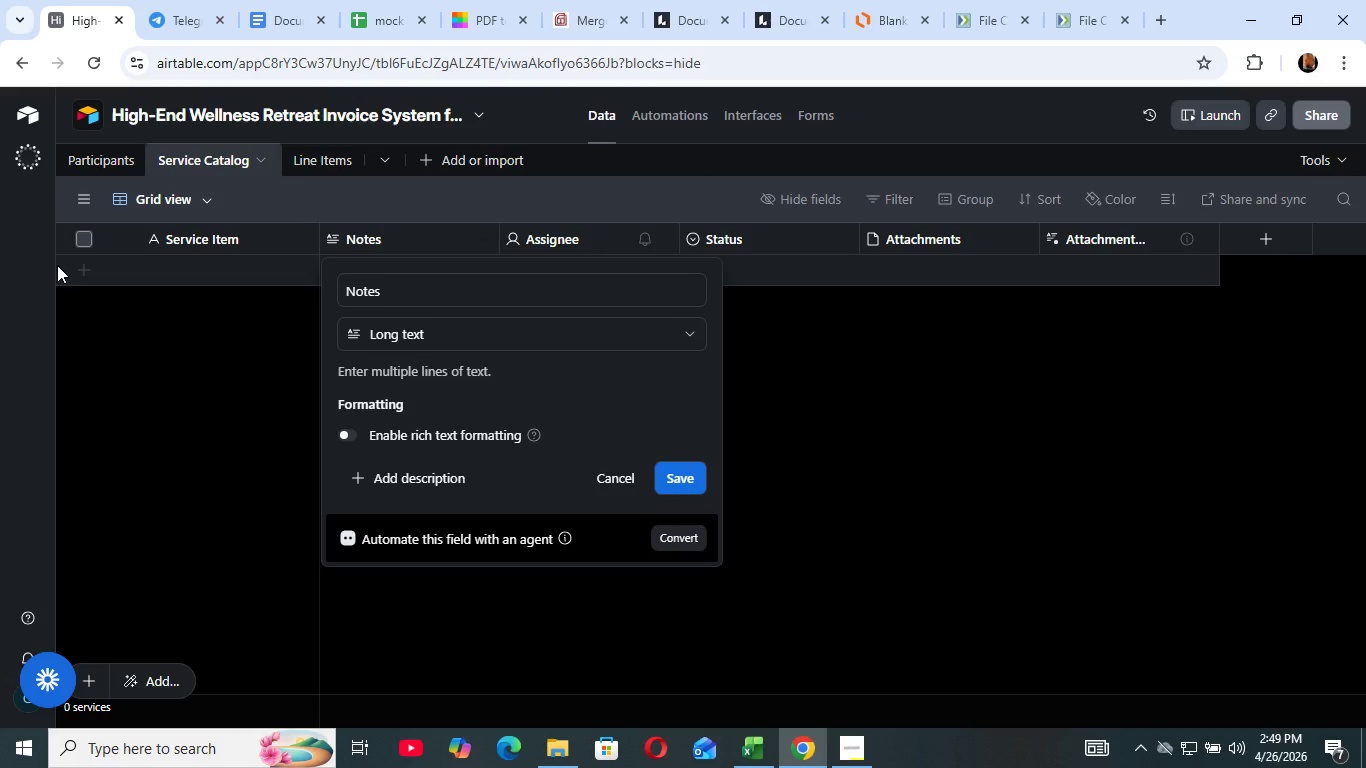 
left_click([411, 289])
 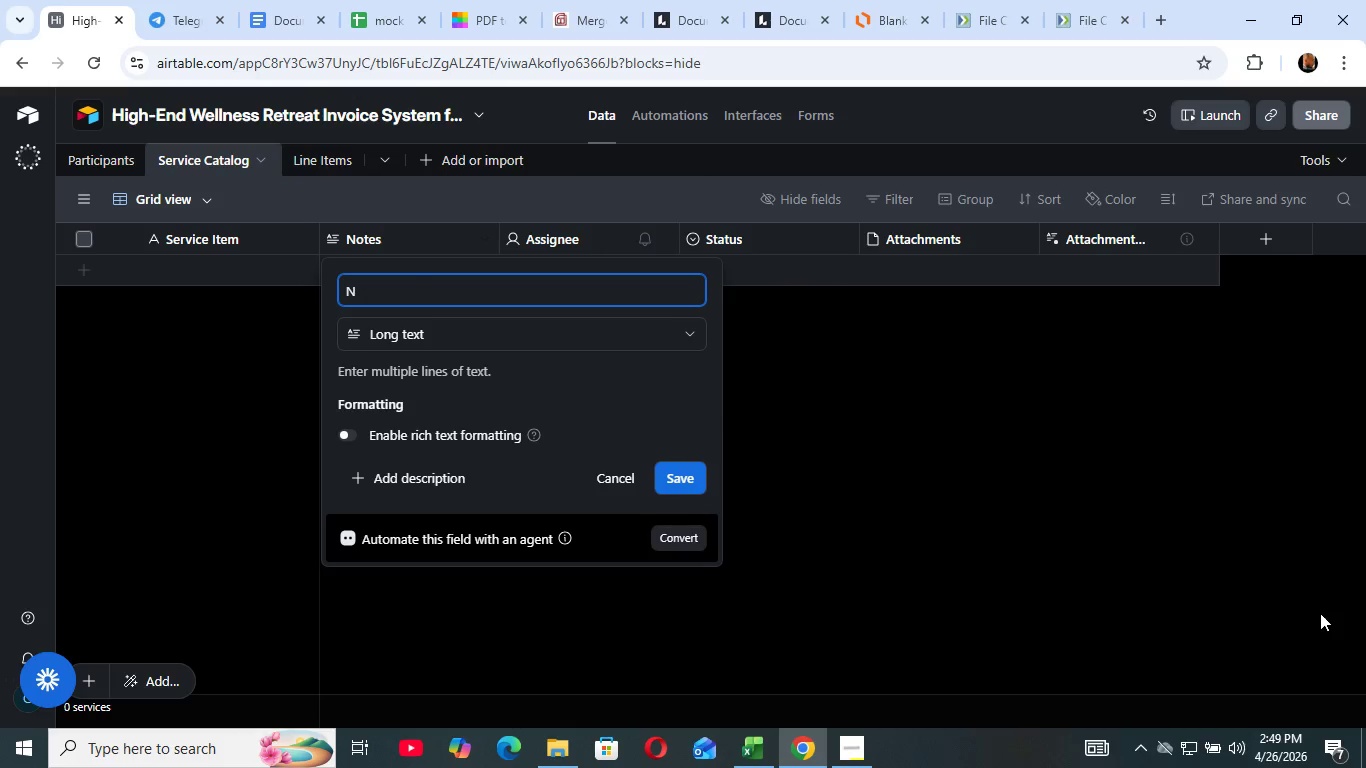 
key(Backspace)
key(Backspace)
key(Backspace)
key(Backspace)
key(Backspace)
type(Unit PI)
key(Backspace)
type(rice )
 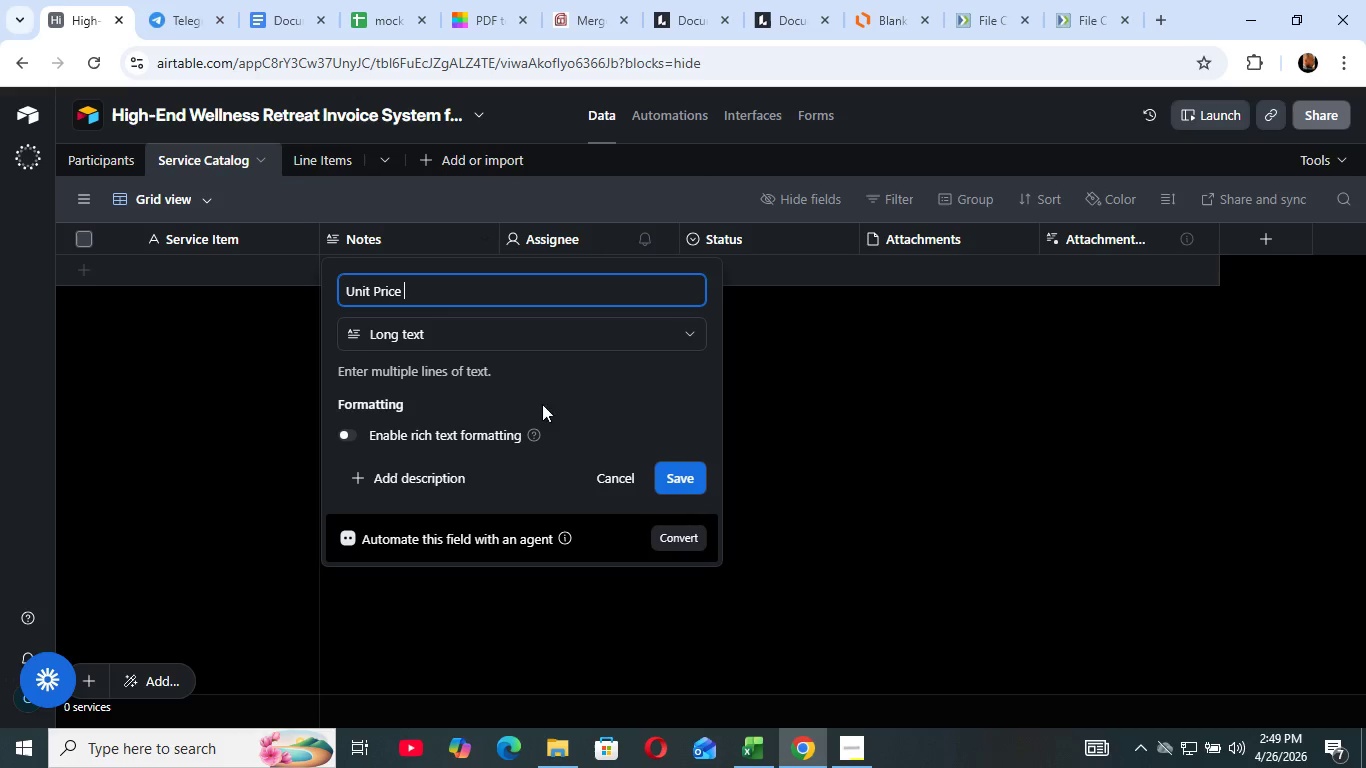 
wait(6.22)
 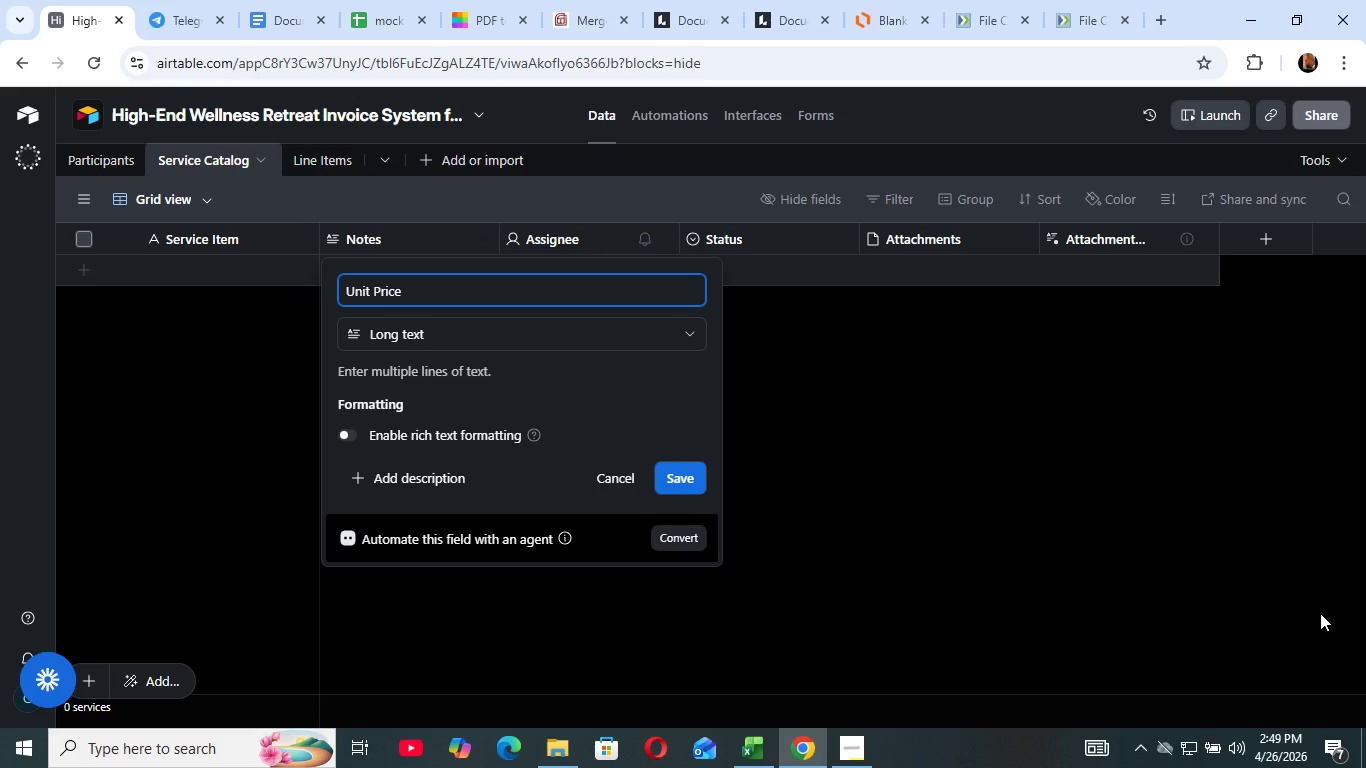 
left_click([430, 324])
 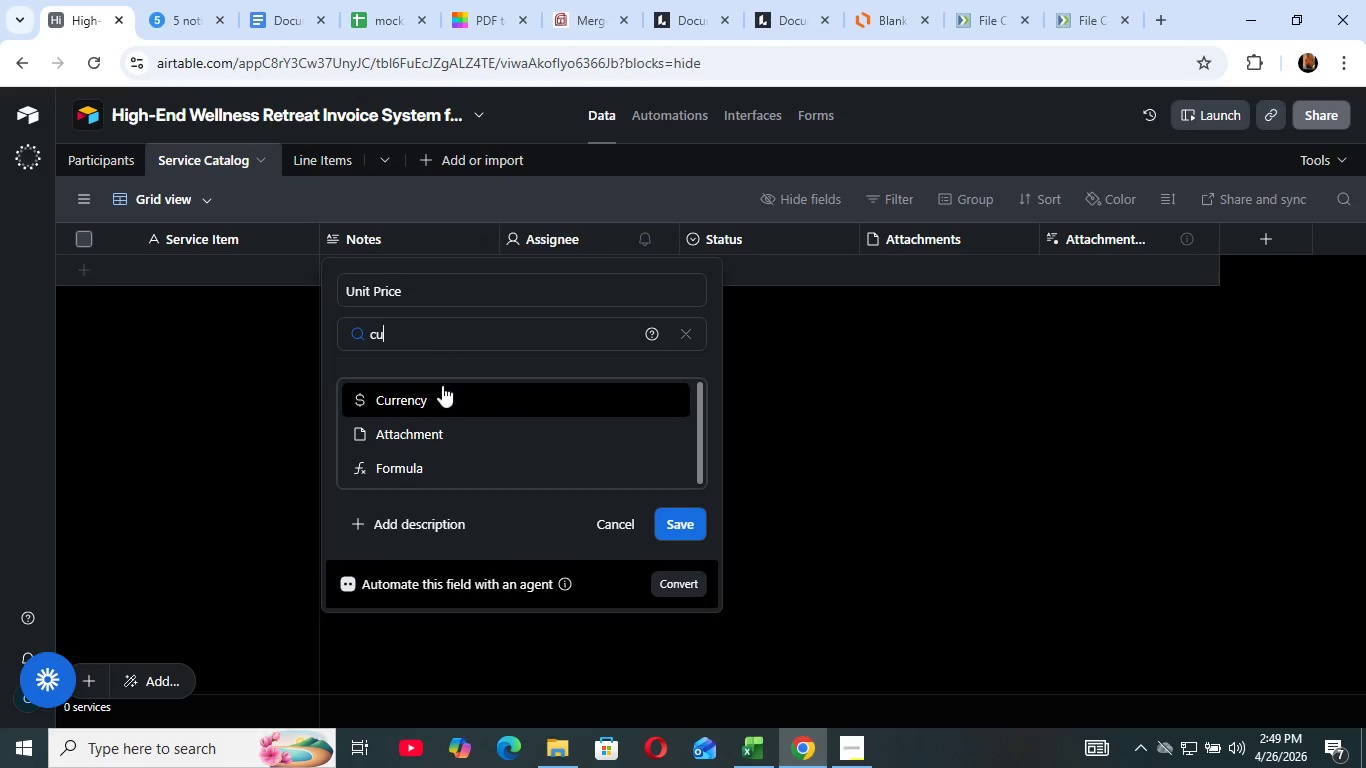 
type(cu)
 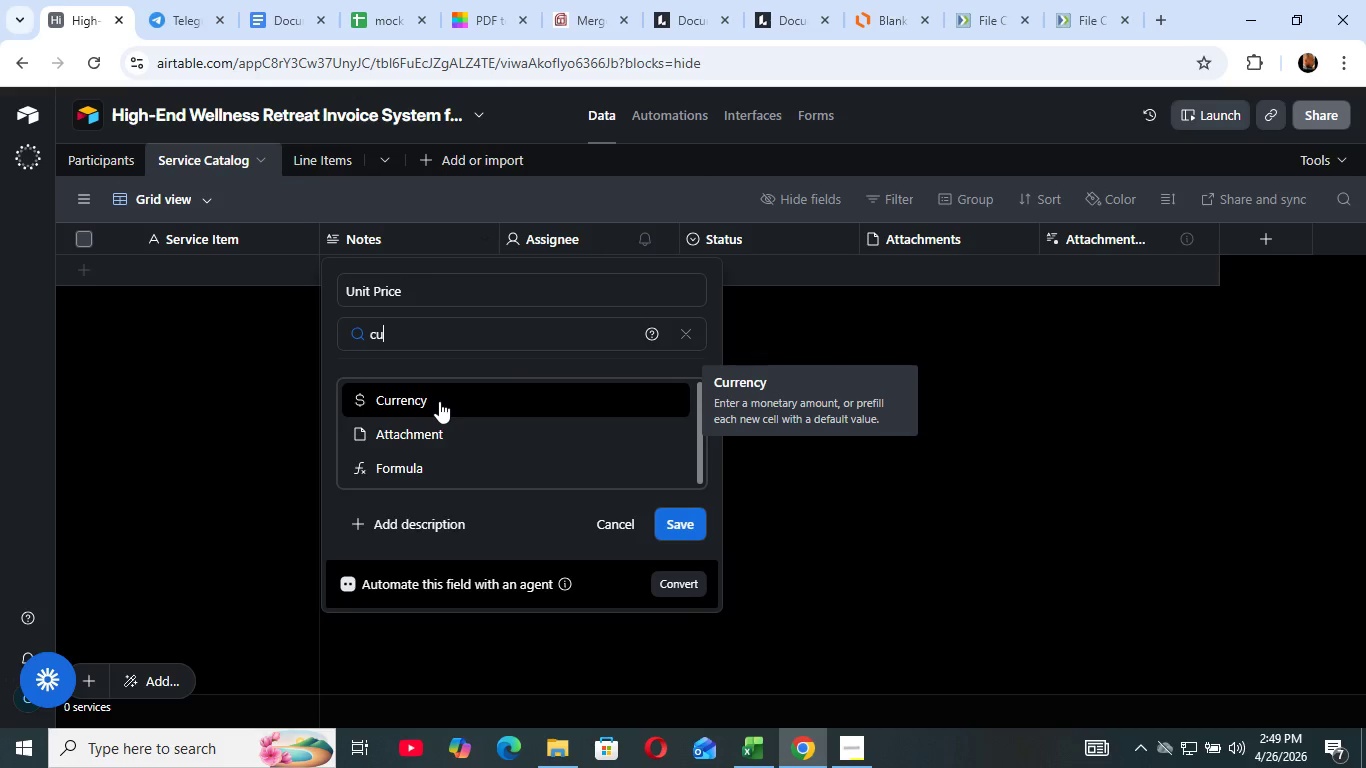 
wait(13.69)
 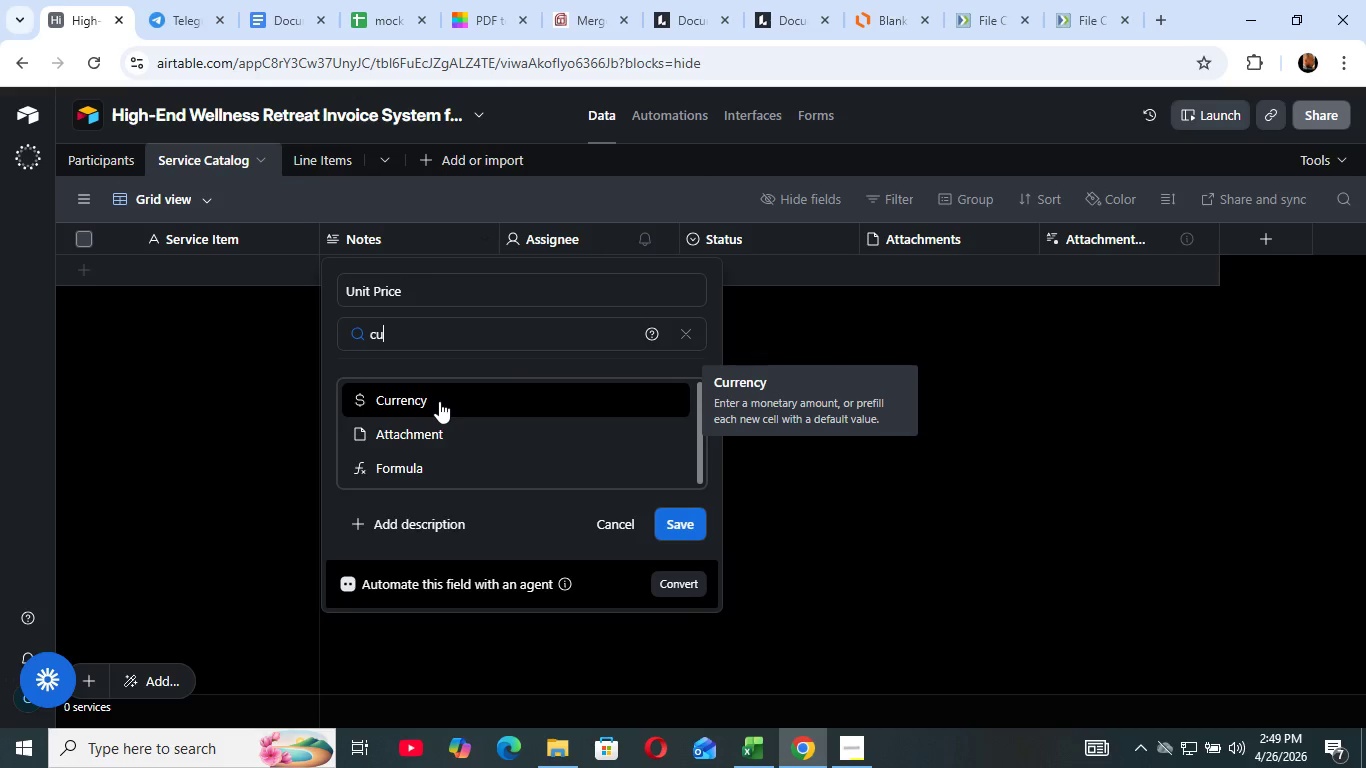 
left_click([447, 395])
 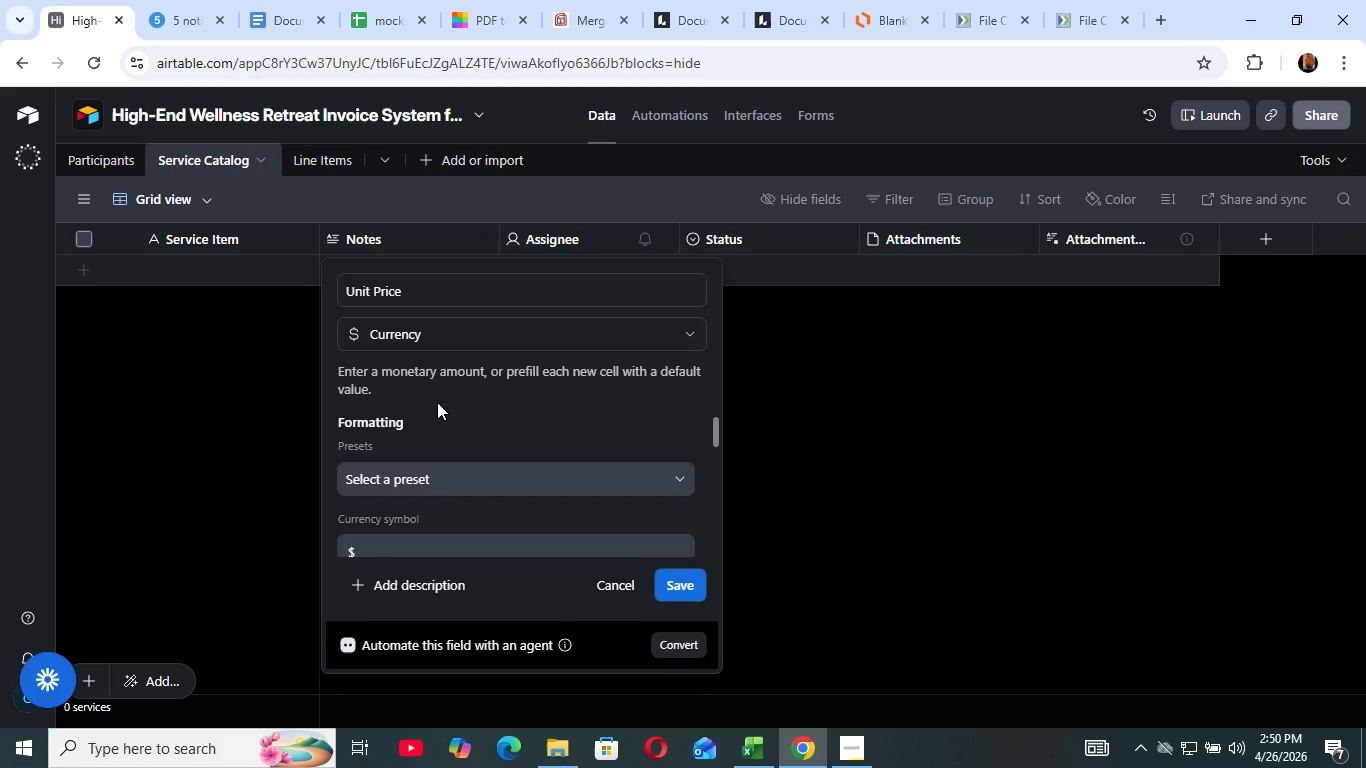 
wait(6.73)
 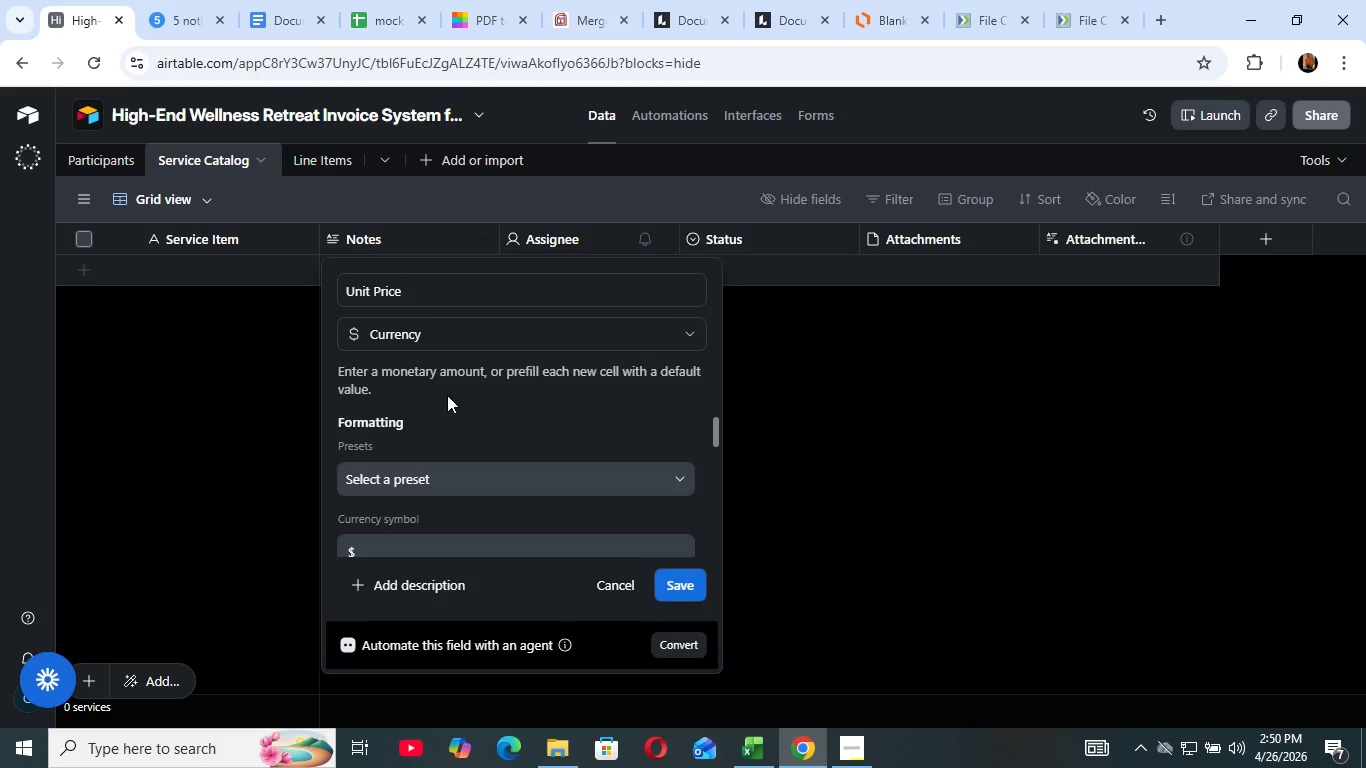 
scroll: coordinate [432, 428], scroll_direction: down, amount: 2.0
 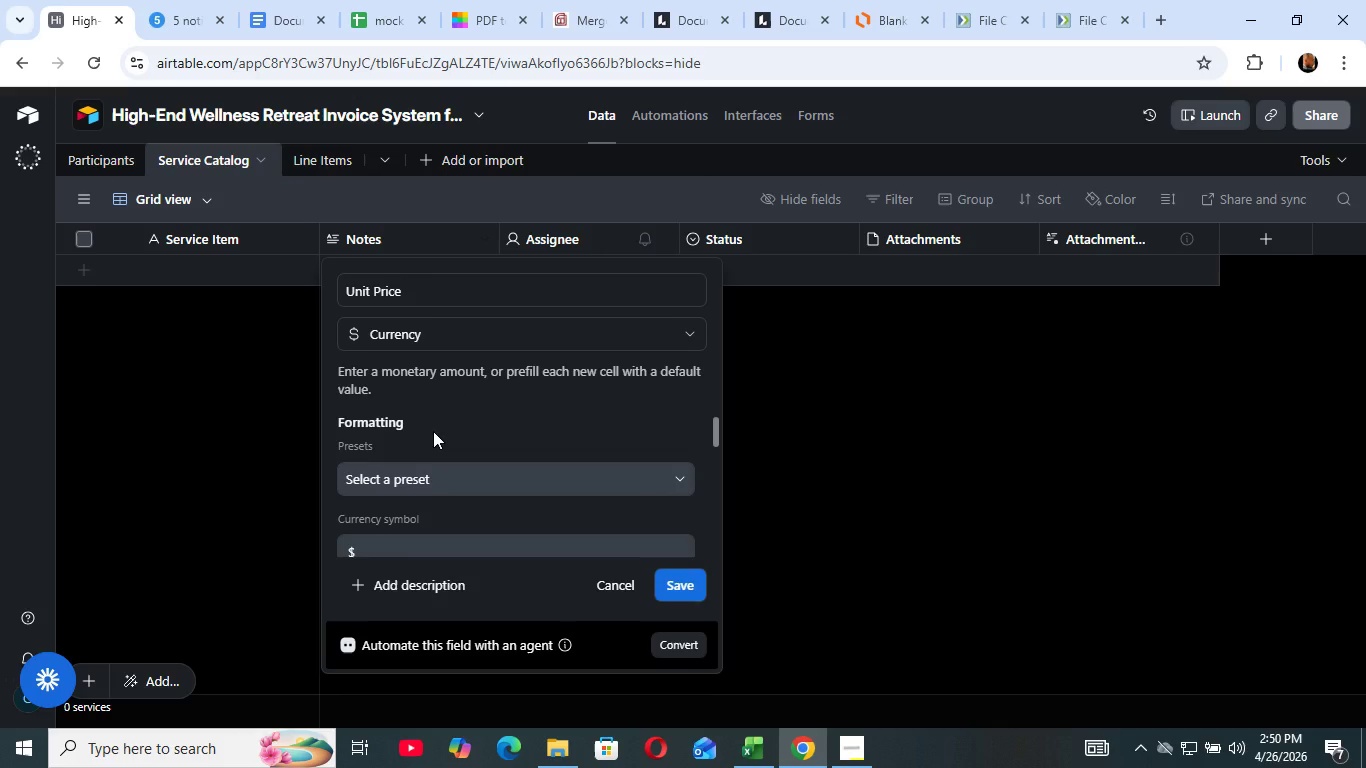 
scroll: coordinate [432, 428], scroll_direction: up, amount: 3.0
 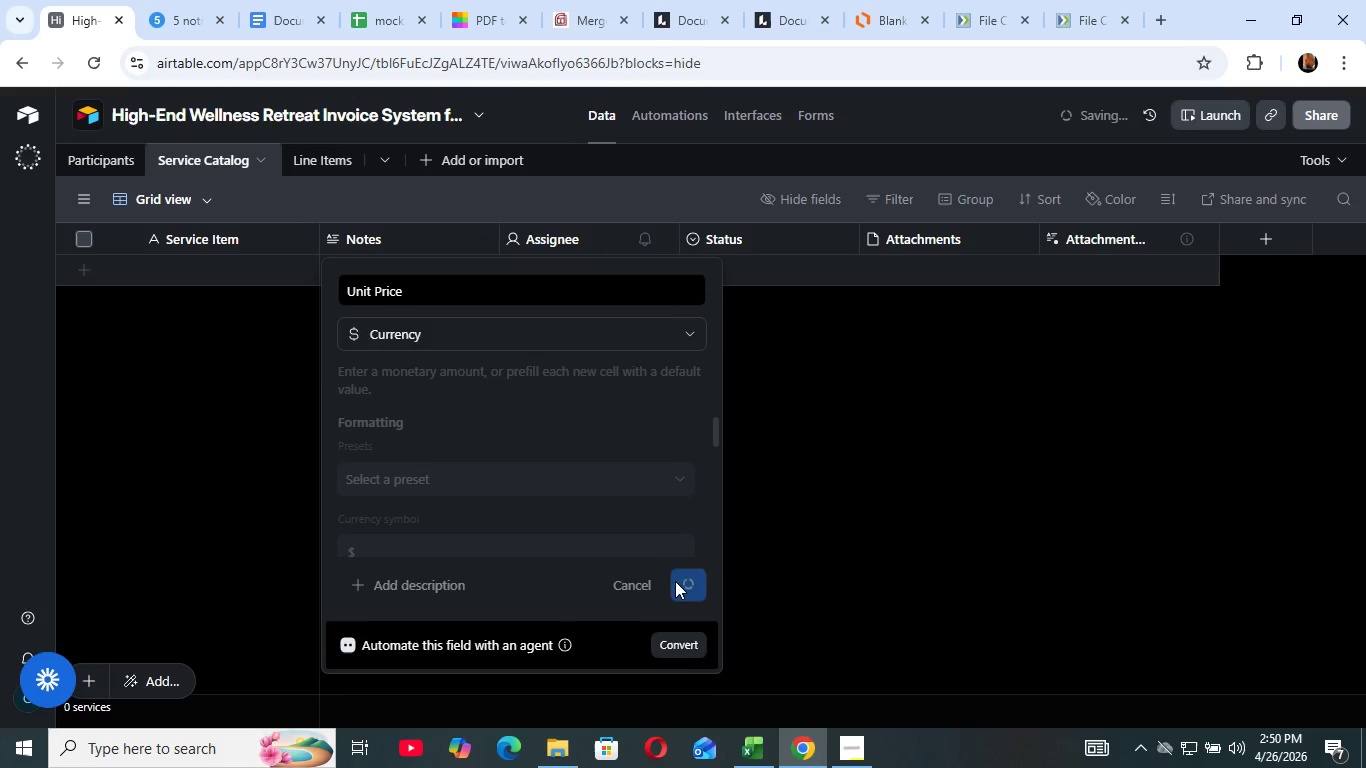 
left_click([675, 581])
 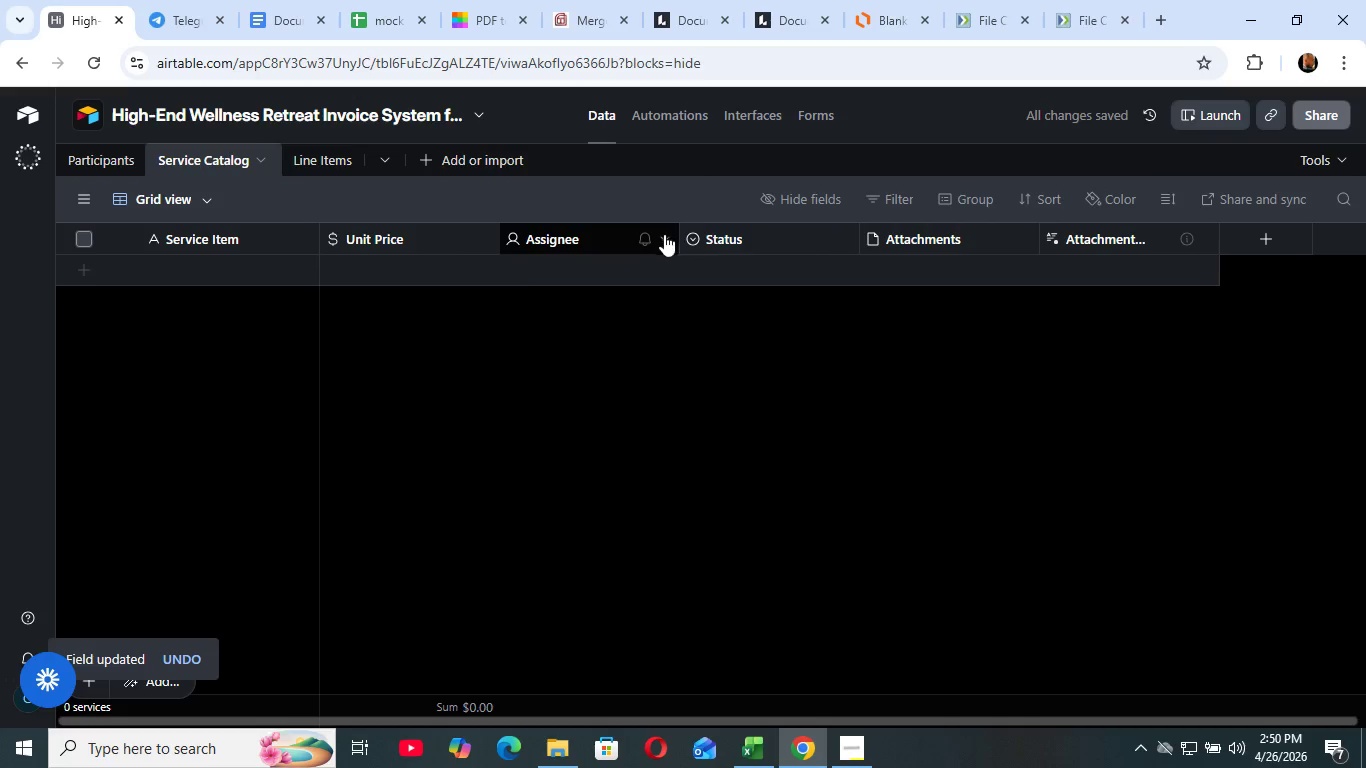 
left_click([665, 233])
 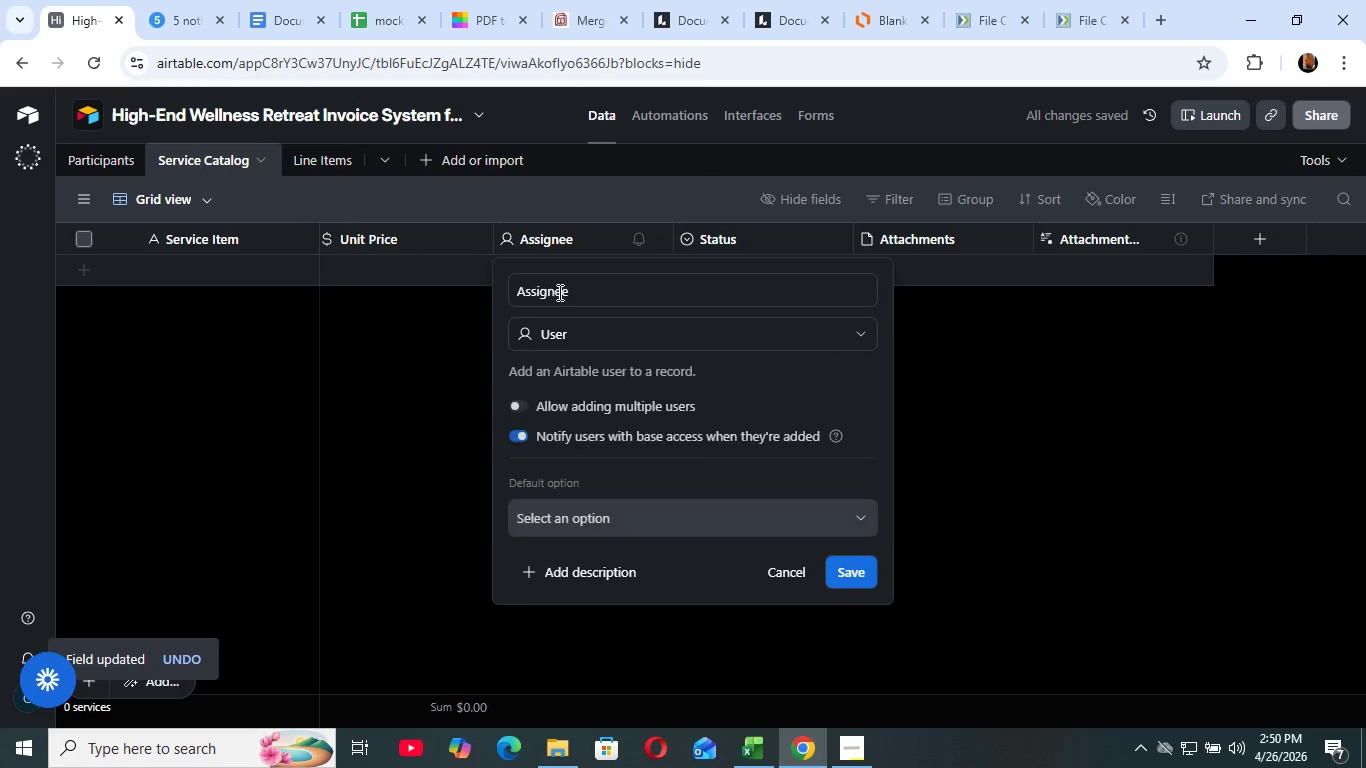 
left_click([562, 290])
 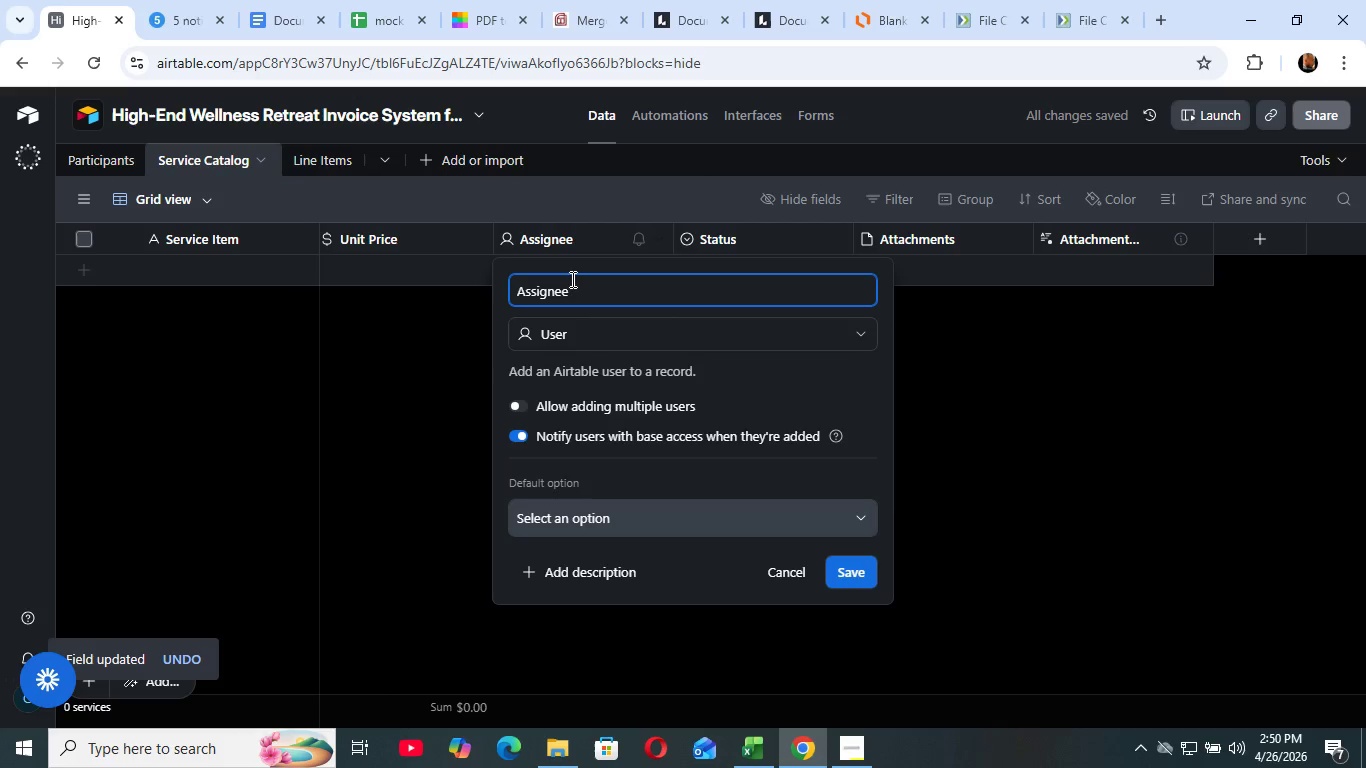 
left_click([569, 280])
 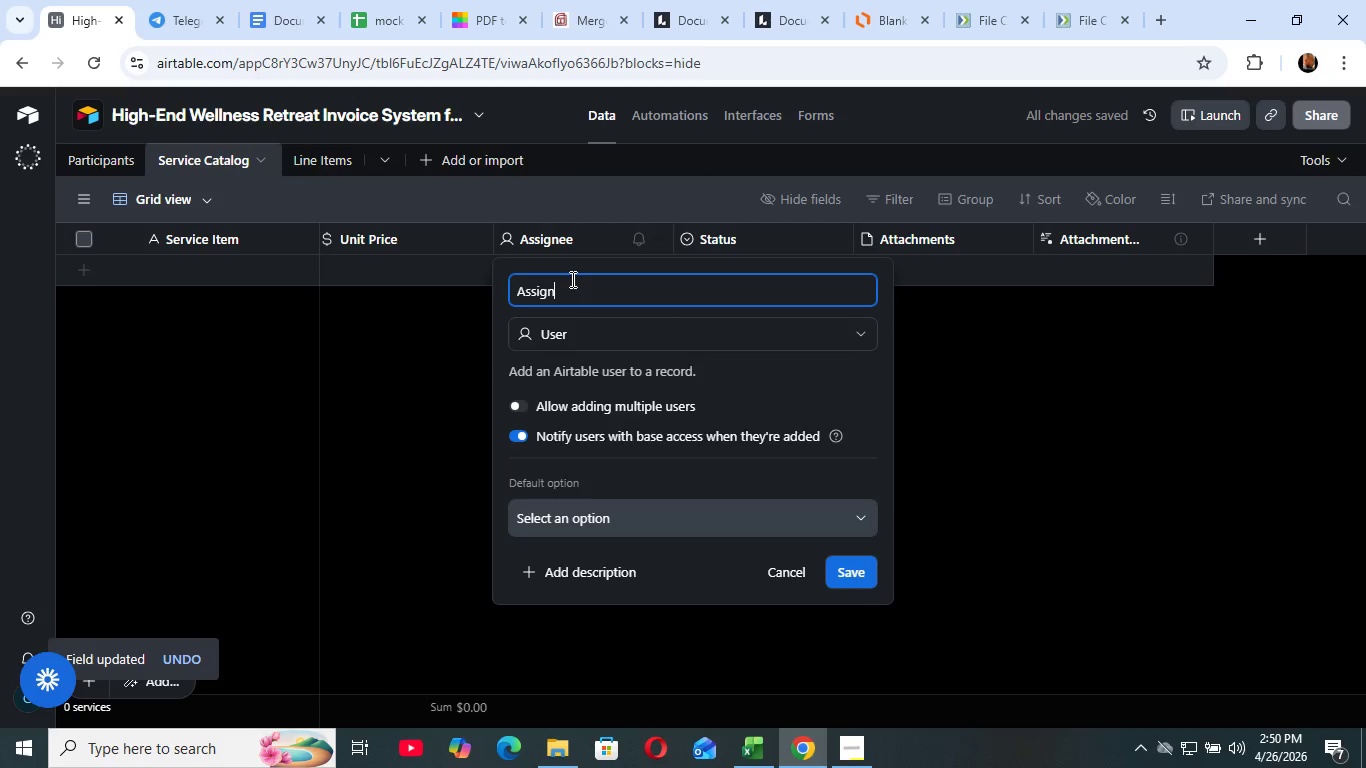 
key(Backspace)
 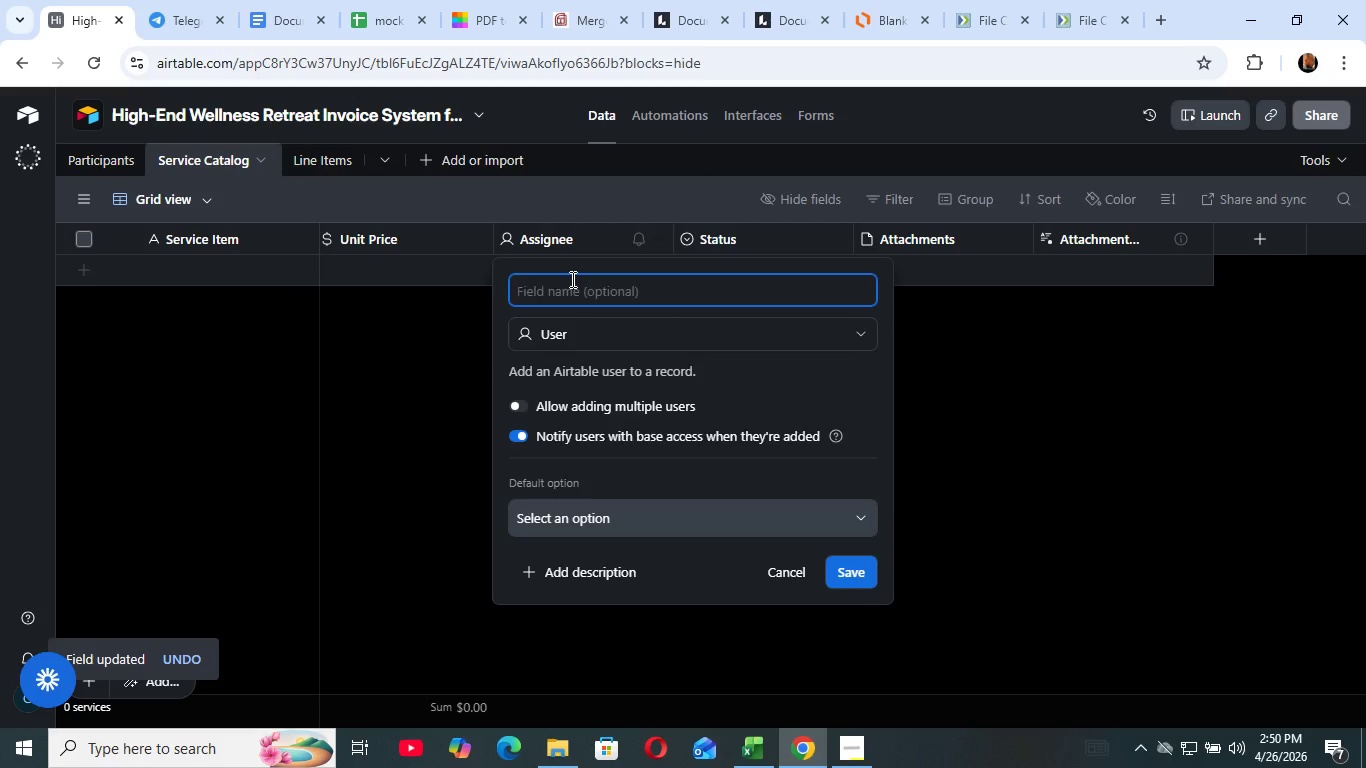 
hold_key(key=Backspace, duration=0.92)
 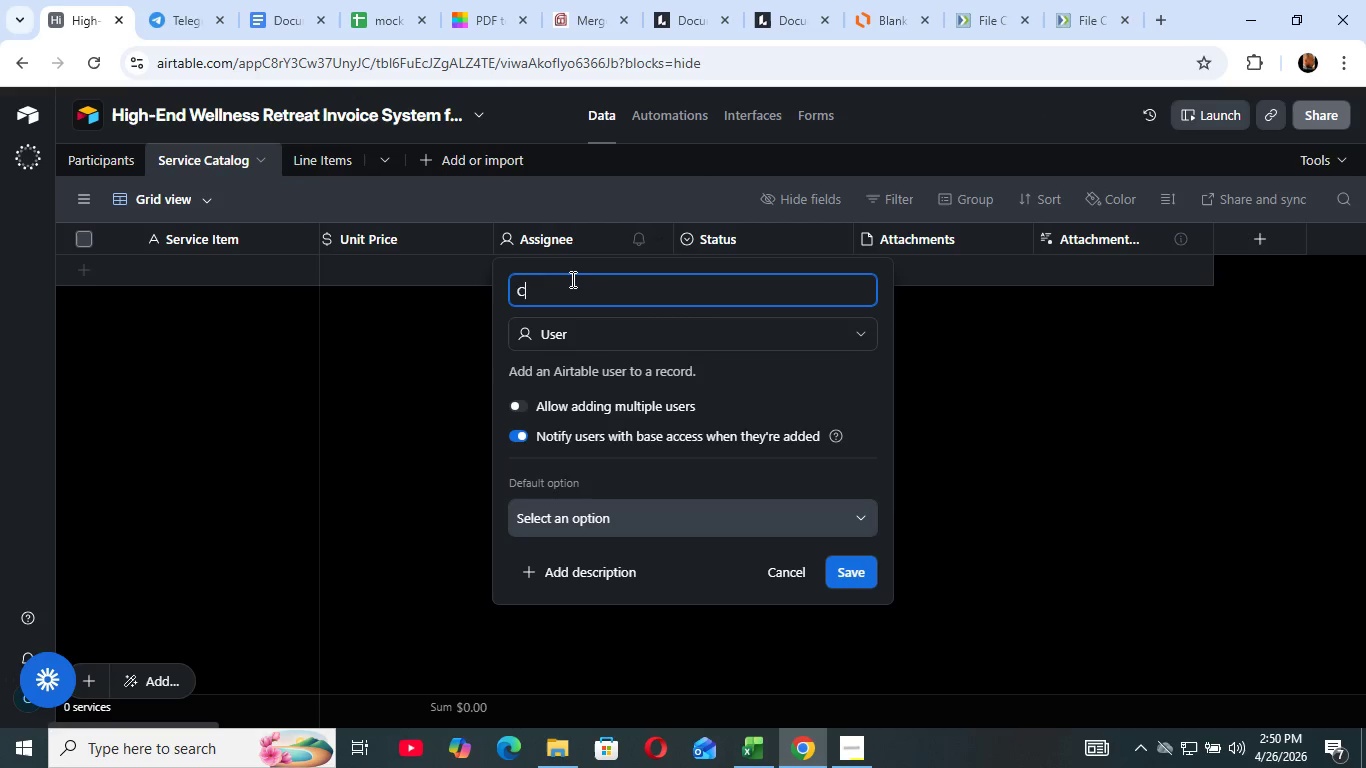 
type(Catagory)
 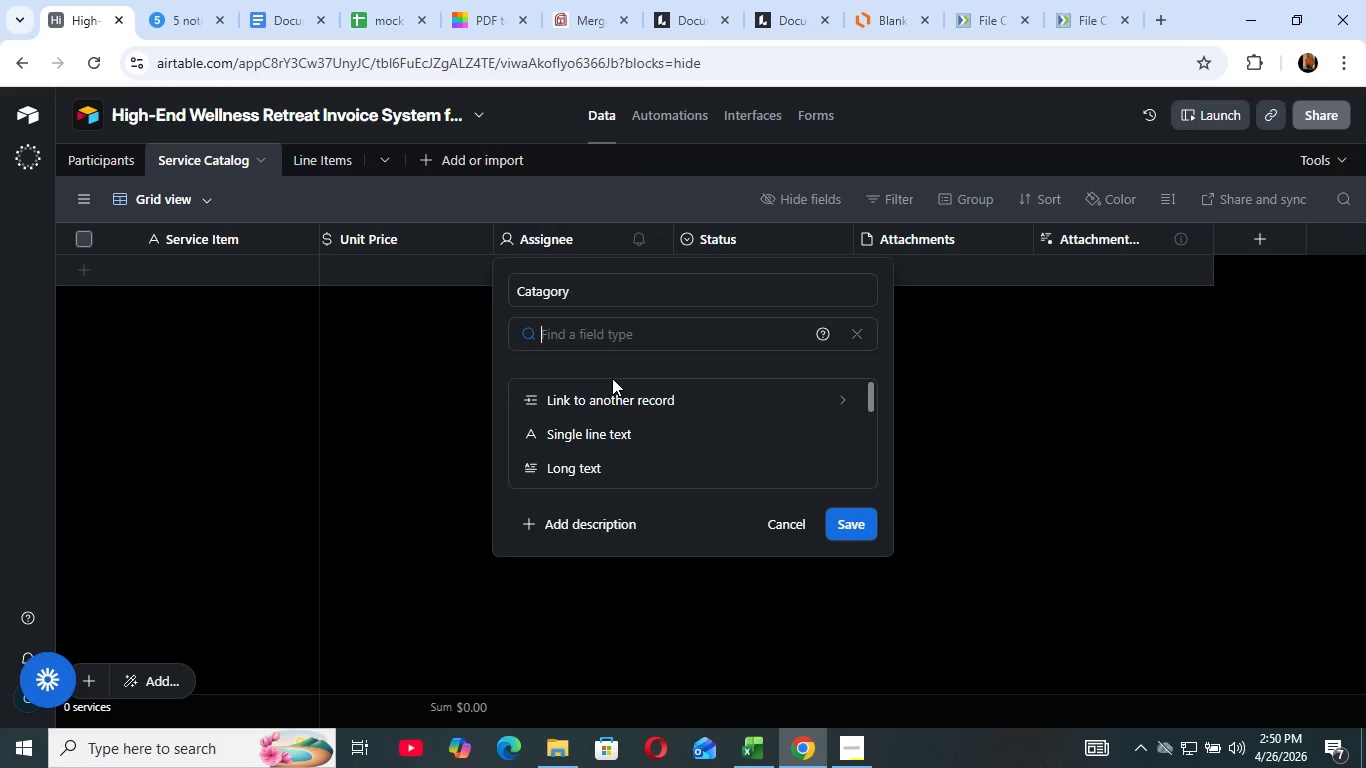 
key(S)
 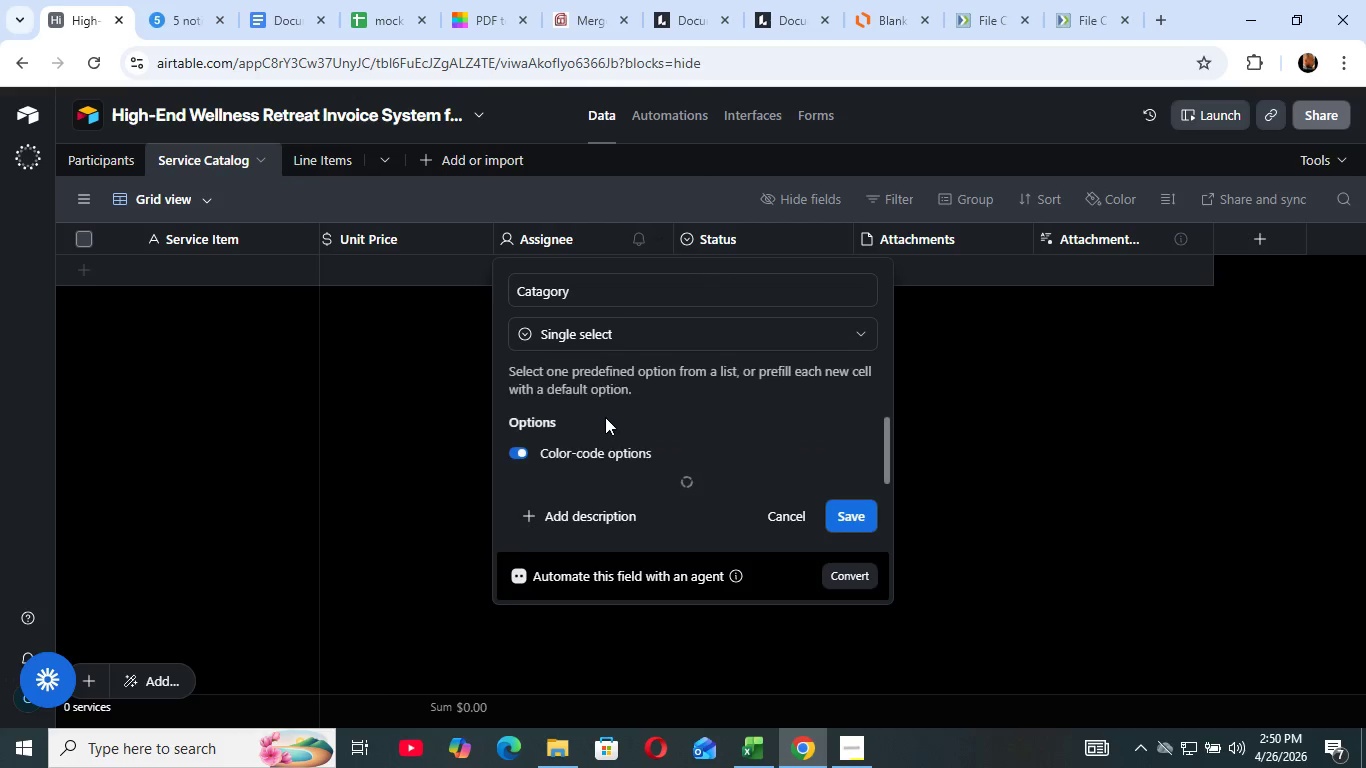 
left_click([609, 421])
 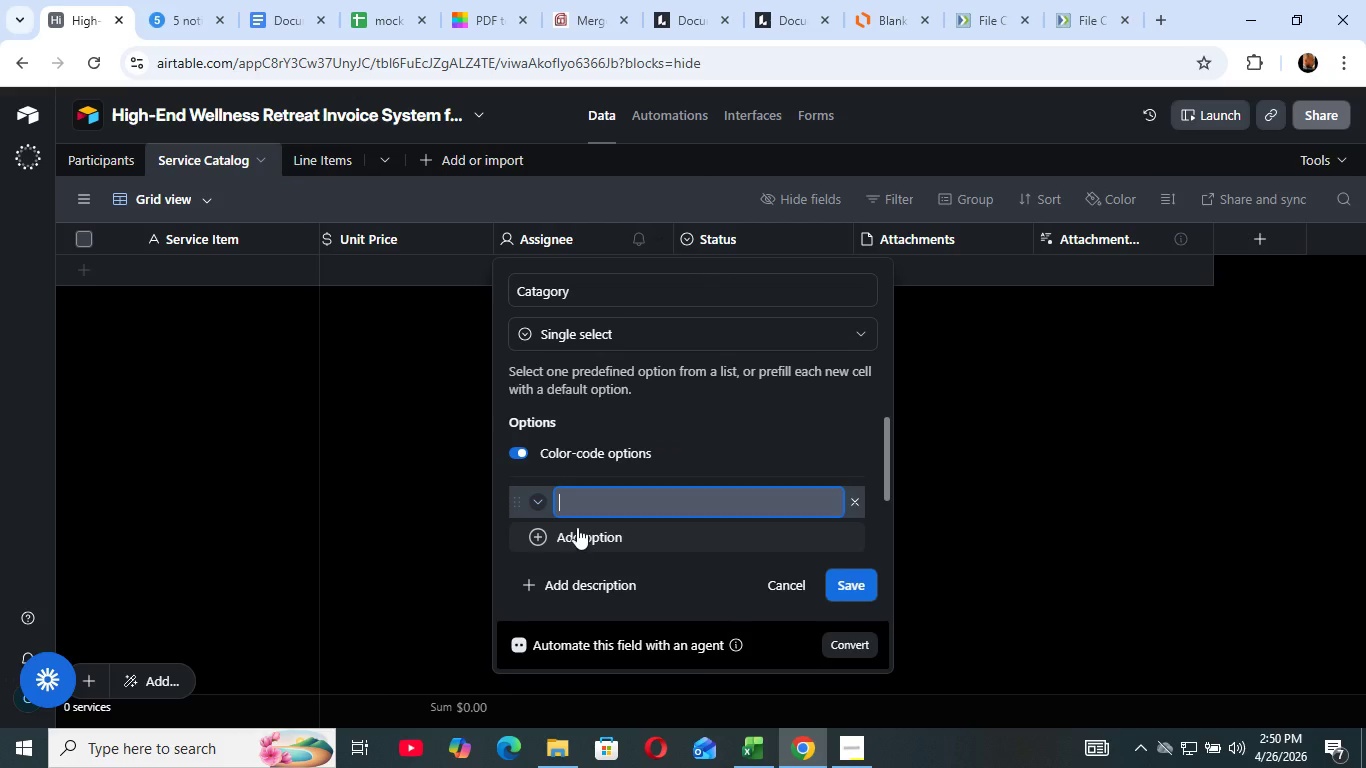 
left_click([577, 534])
 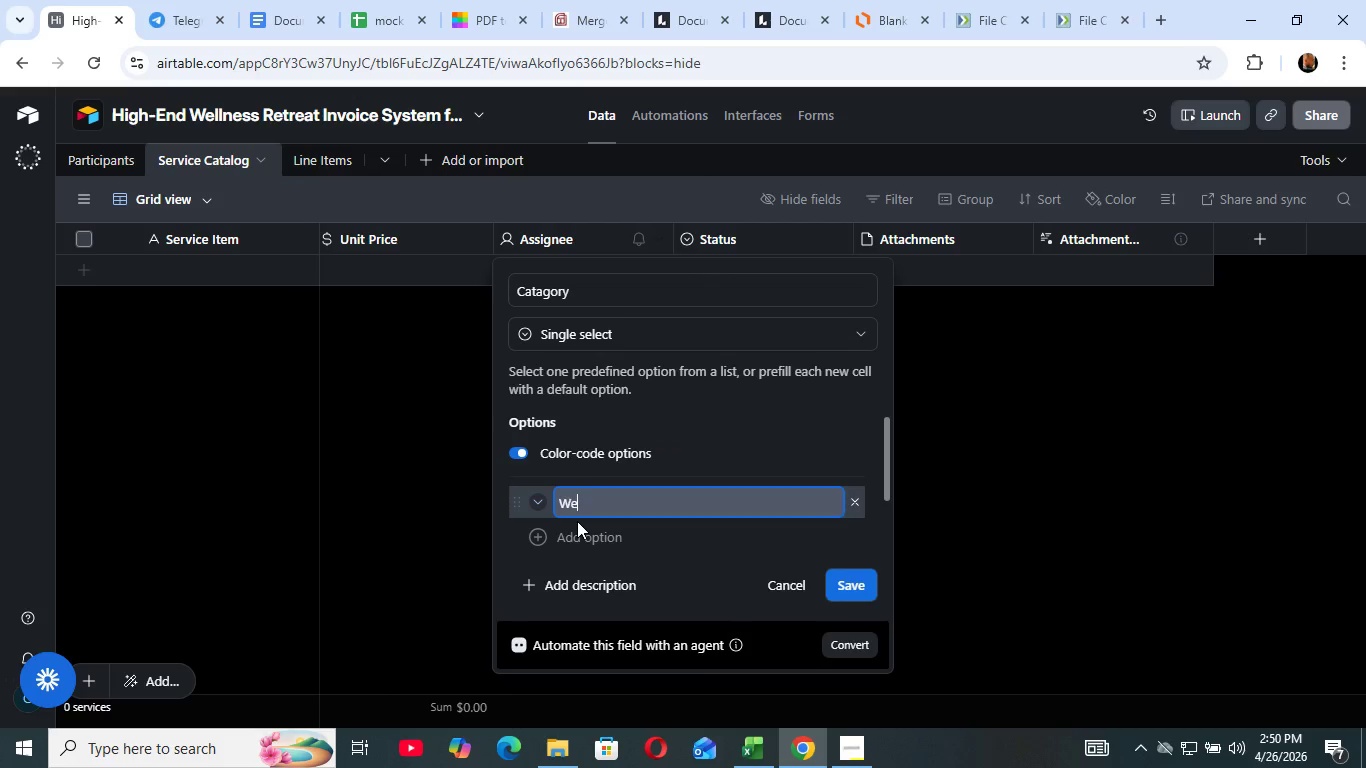 
type(WE)
 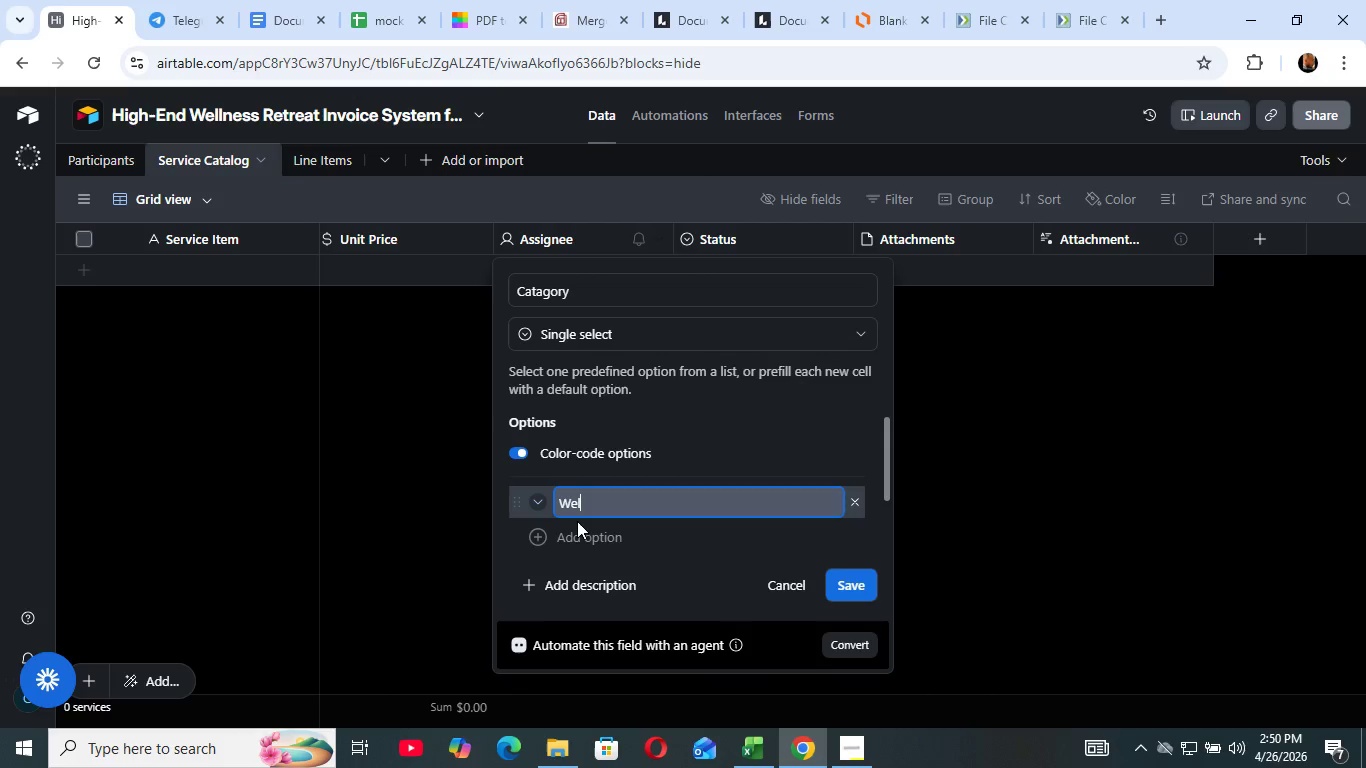 
type(llness)
 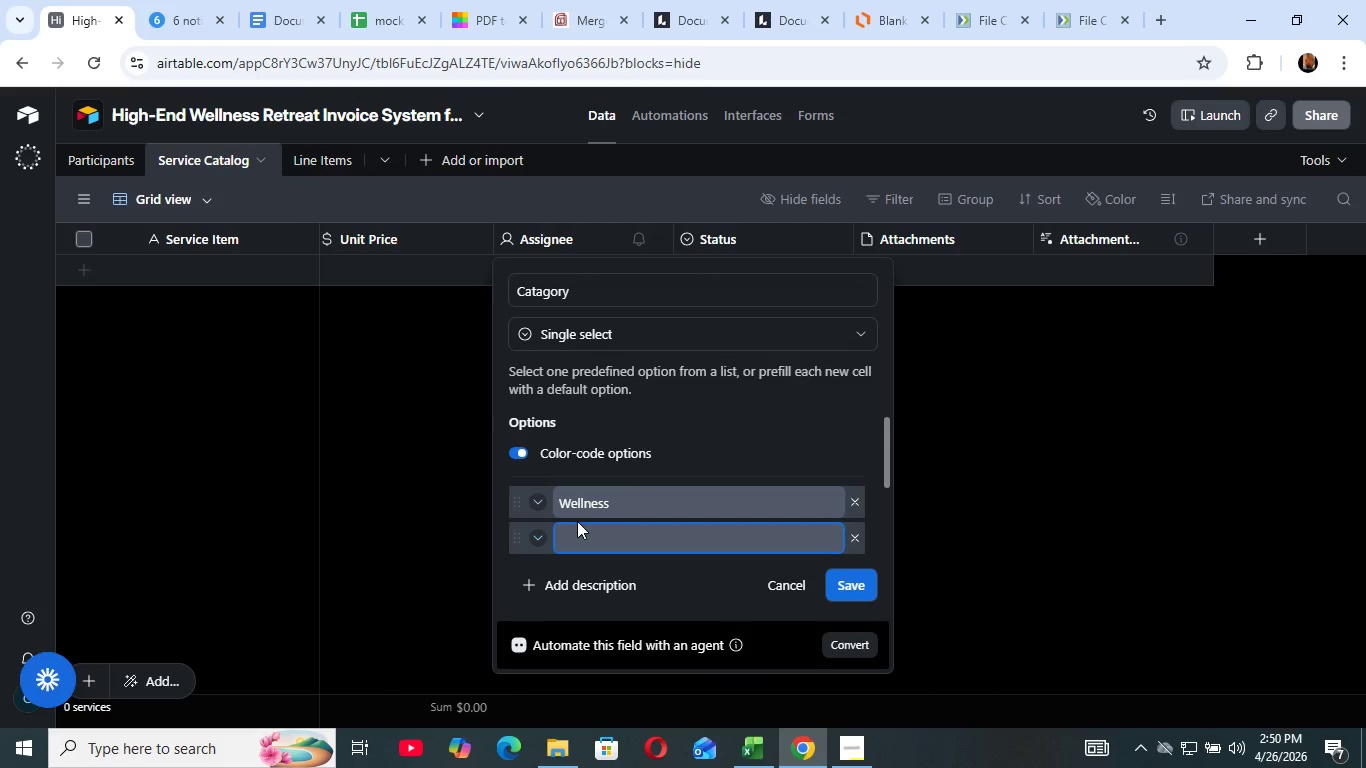 
key(Enter)
 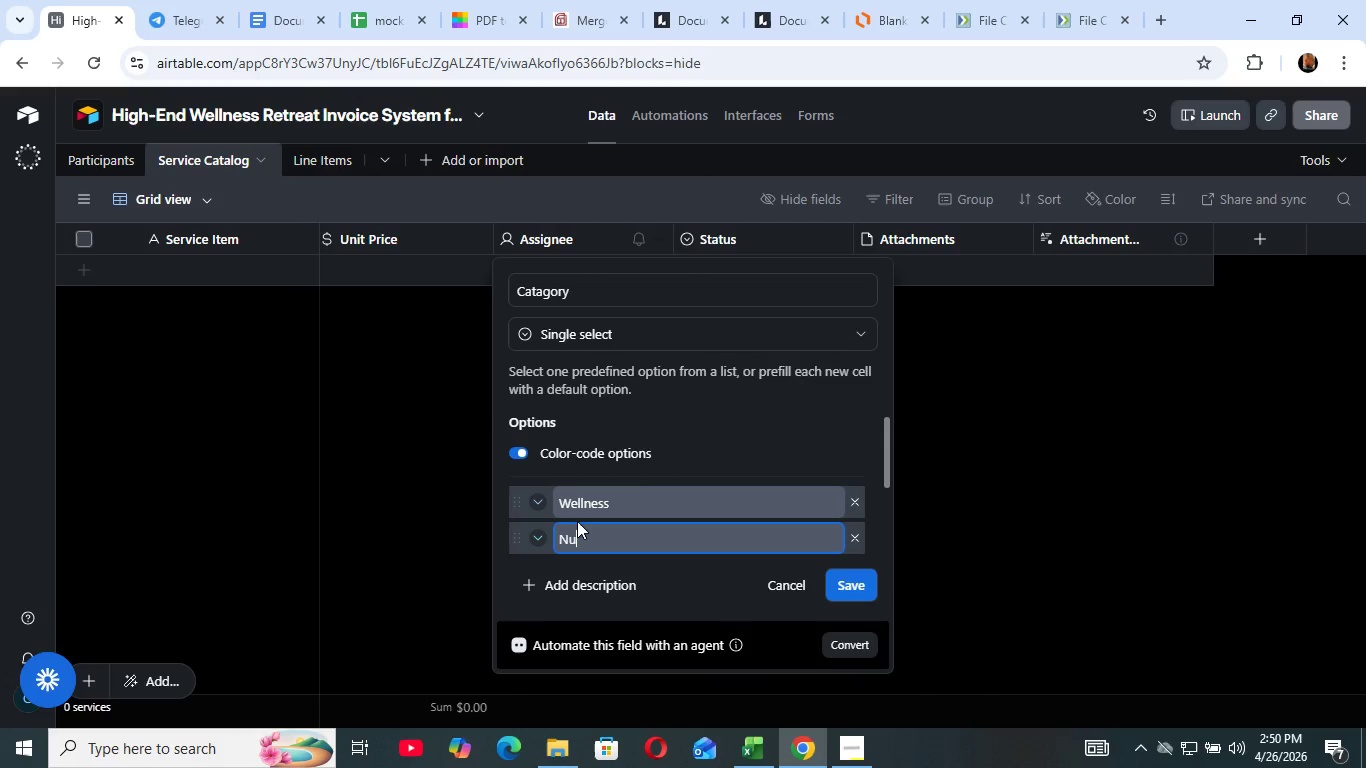 
type(NUTRi)
 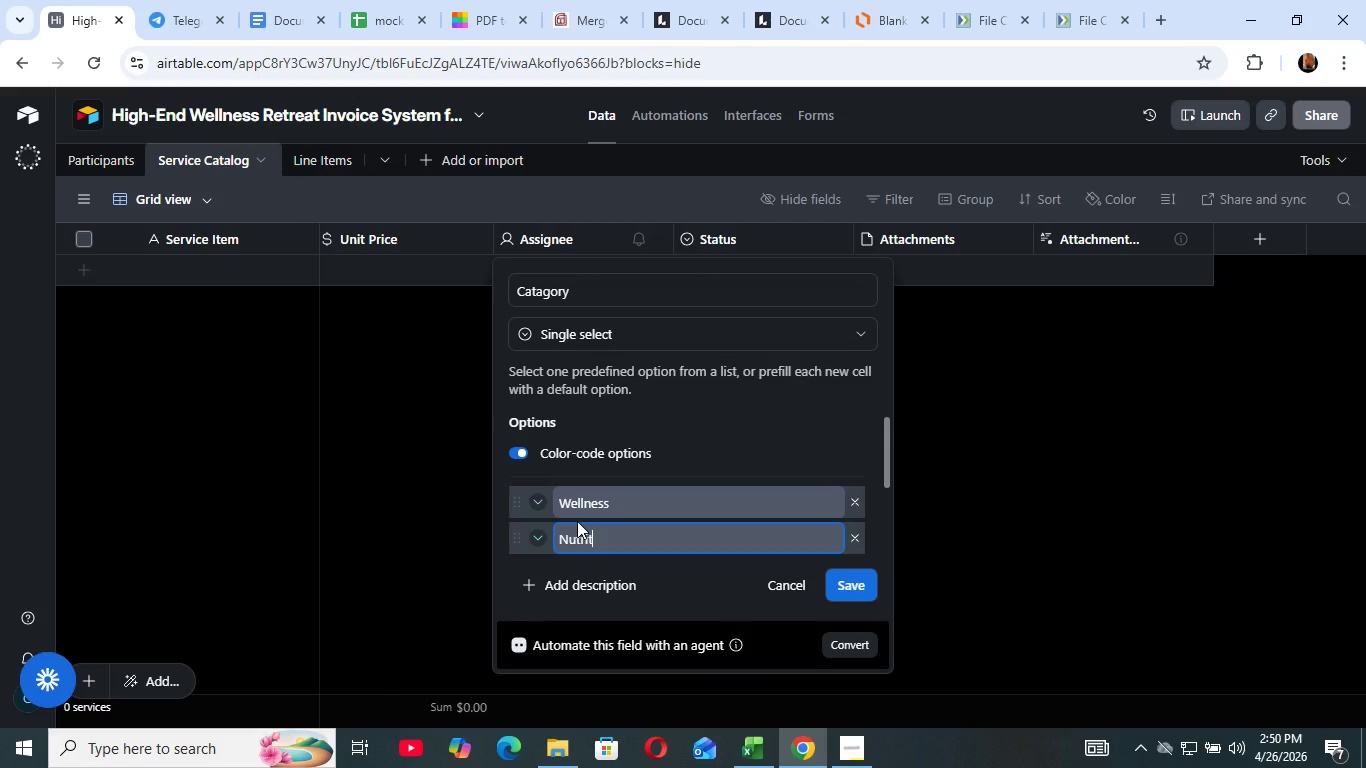 
type(tion)
 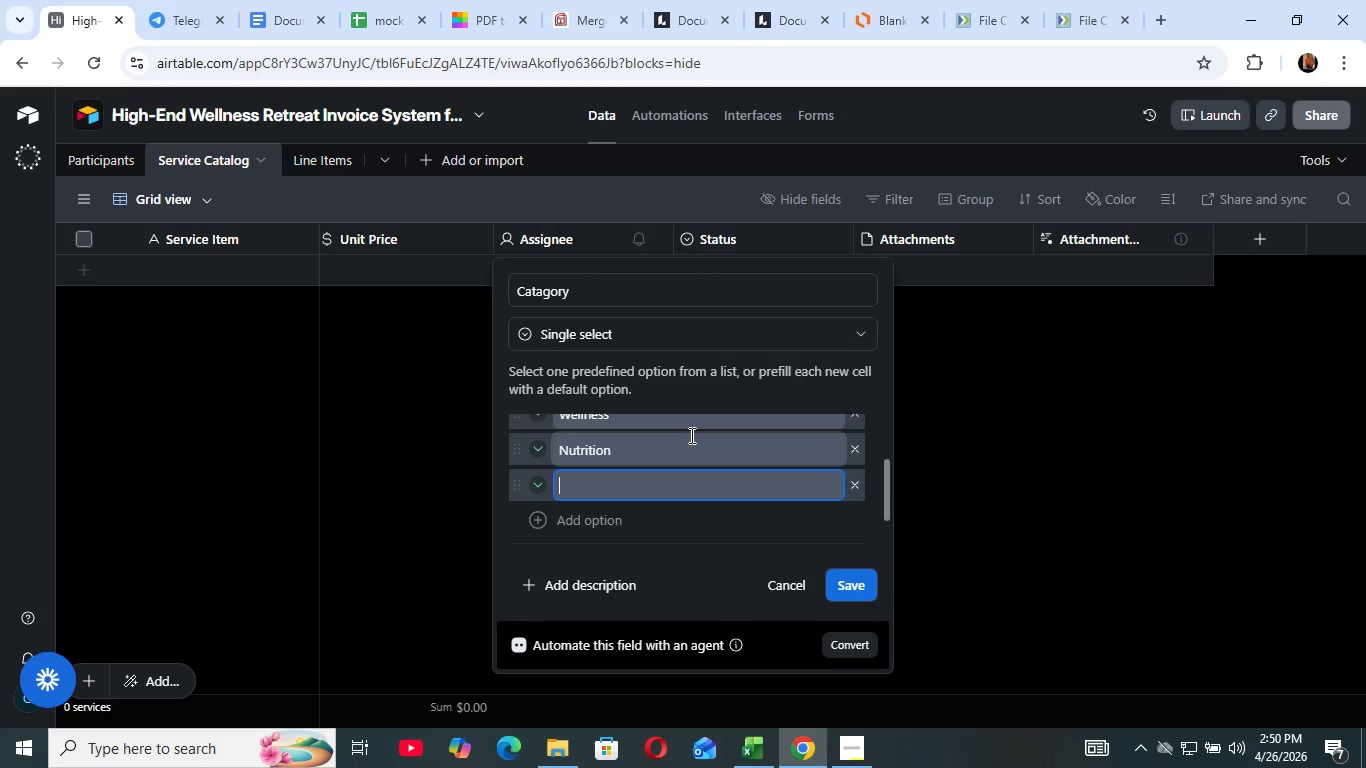 
key(Enter)
 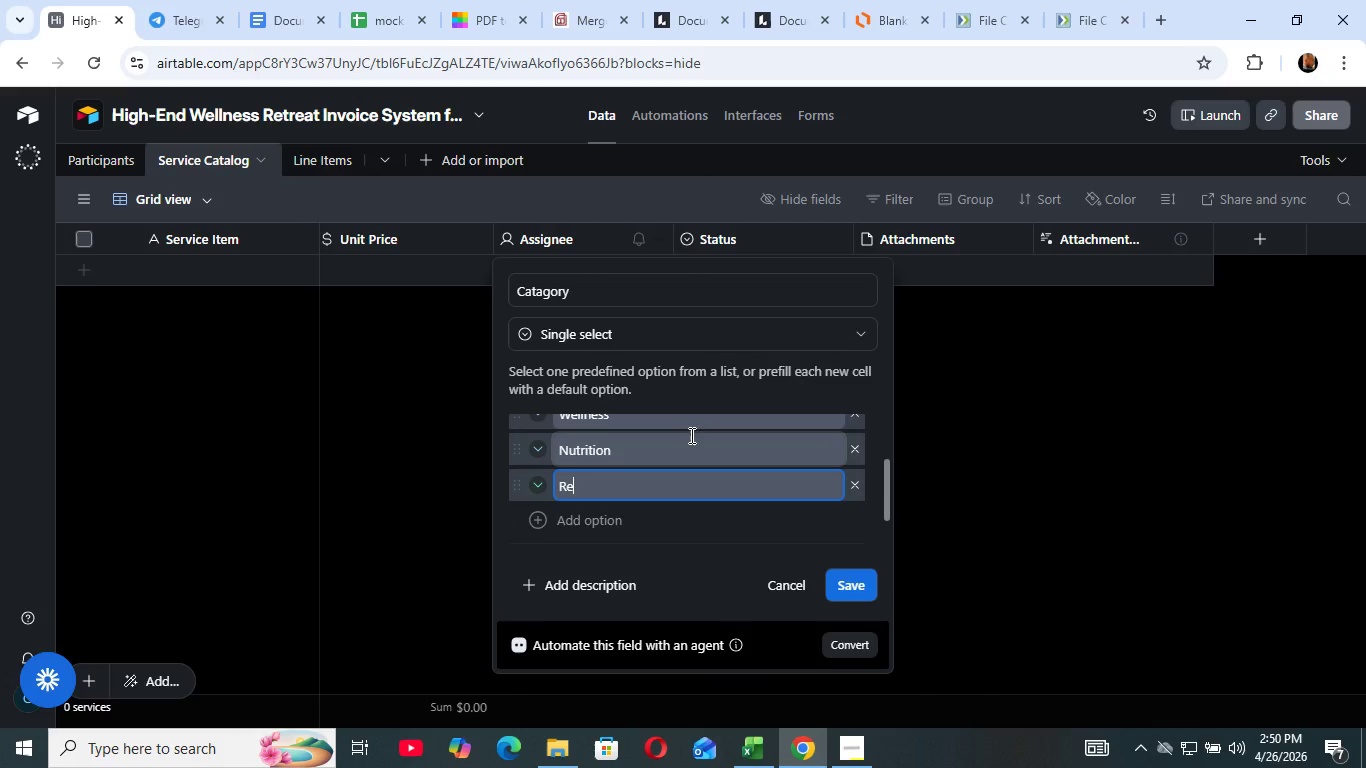 
type(Rentals)
 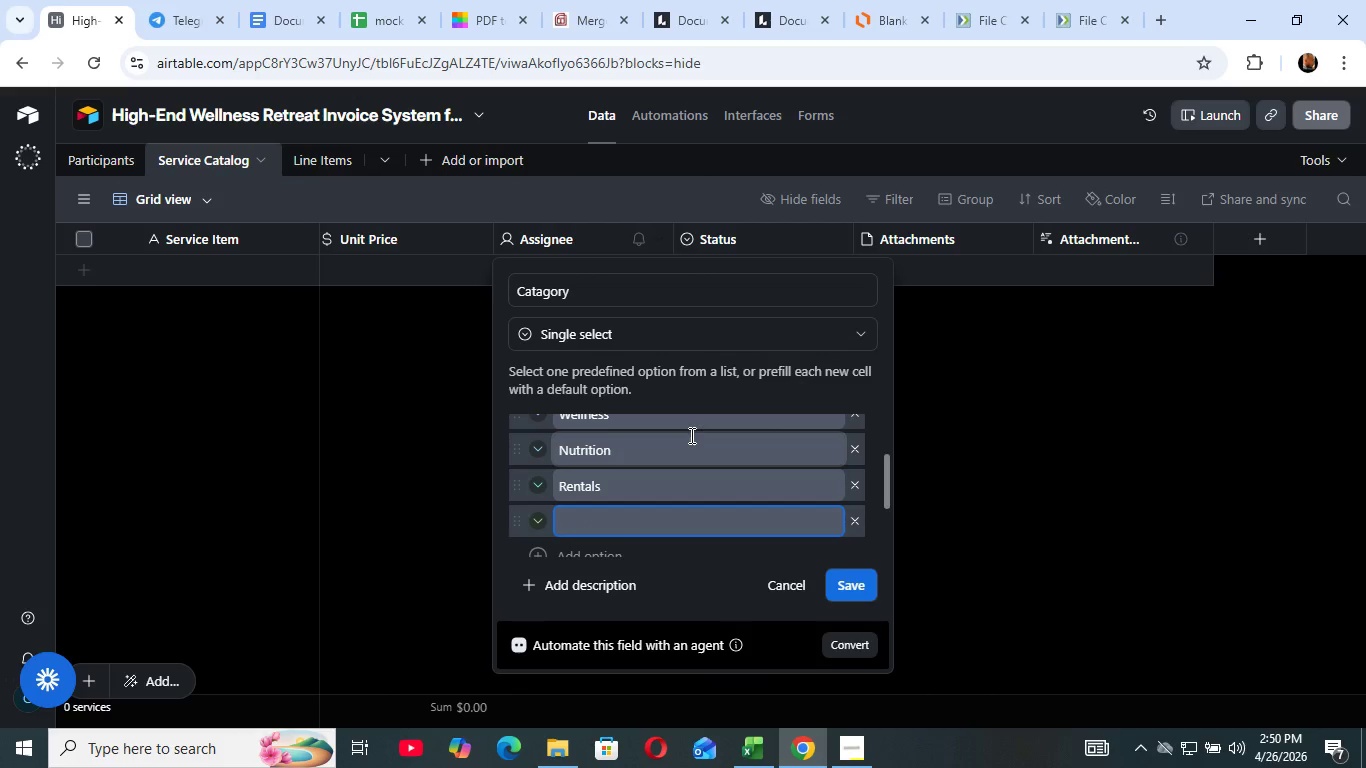 
key(Enter)
 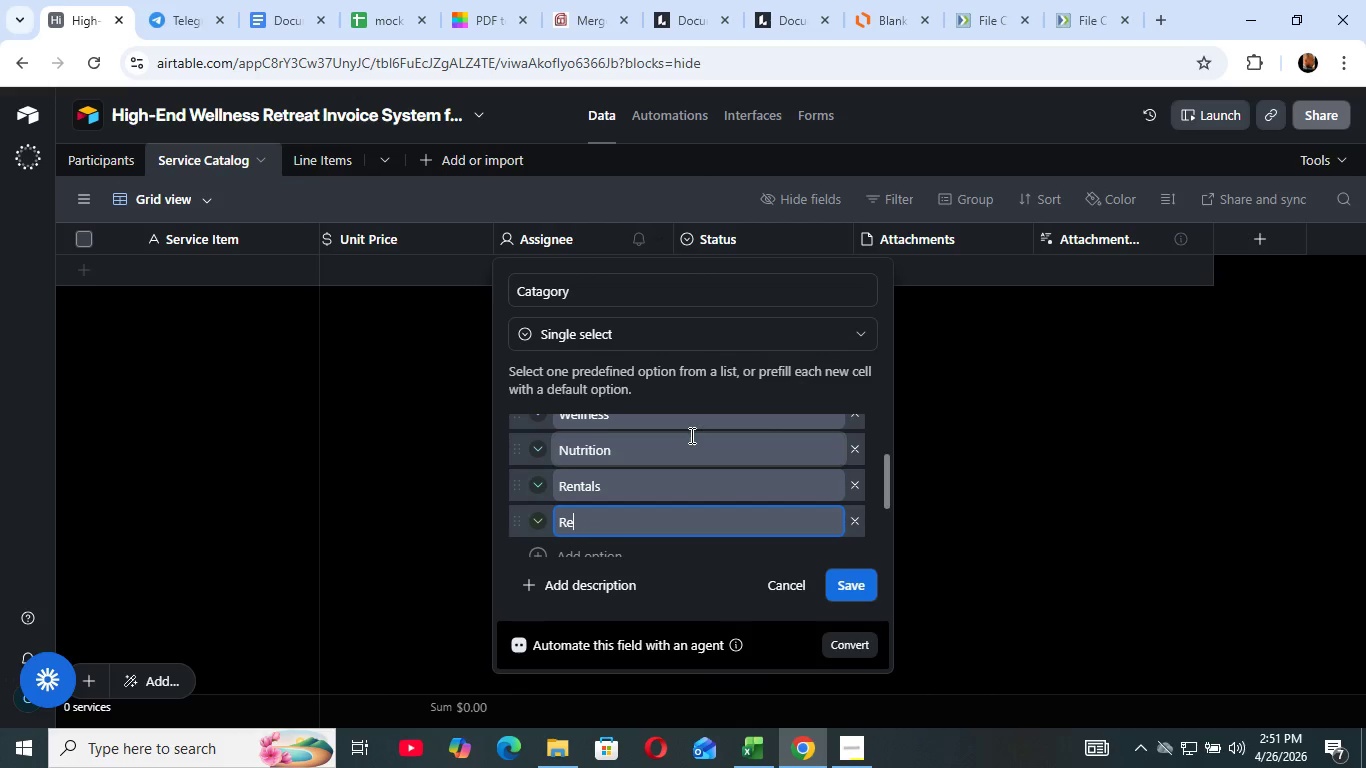 
type(Reta)
 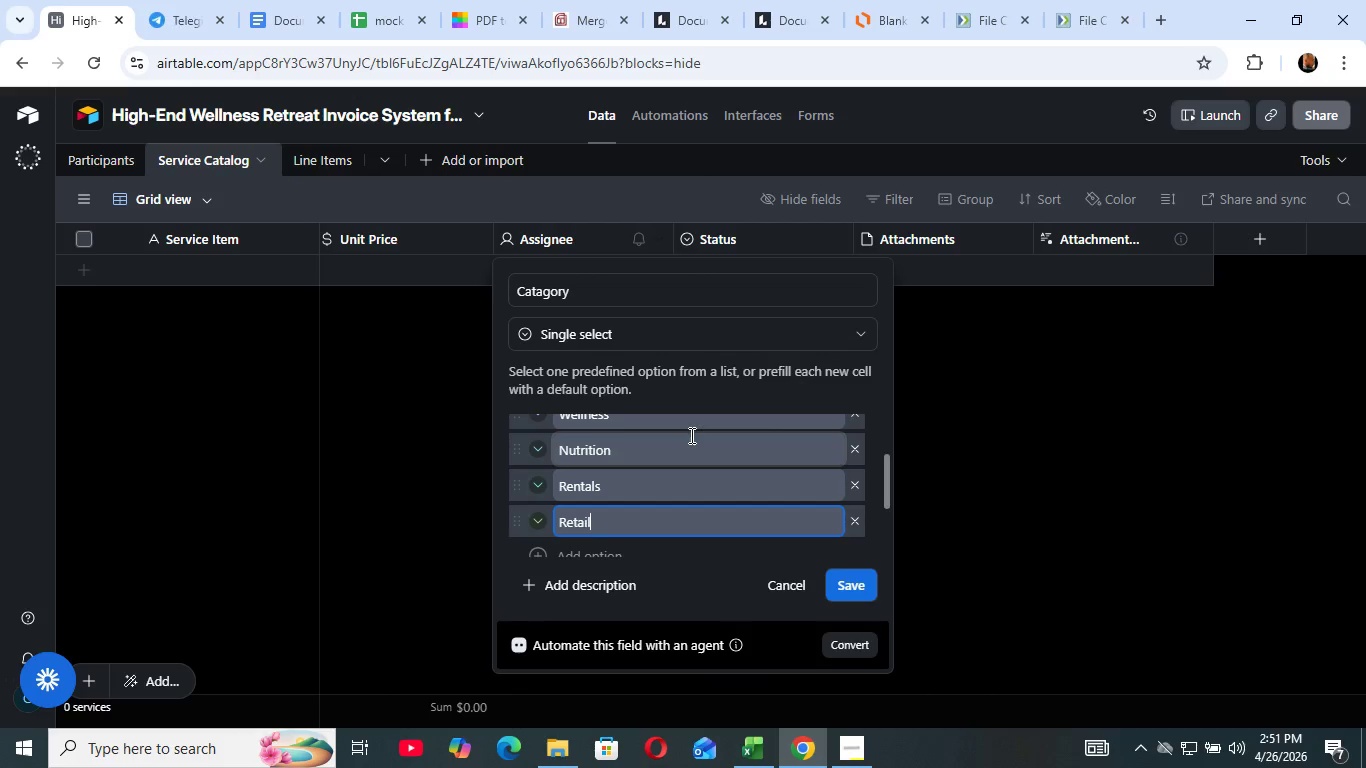 
type(il)
 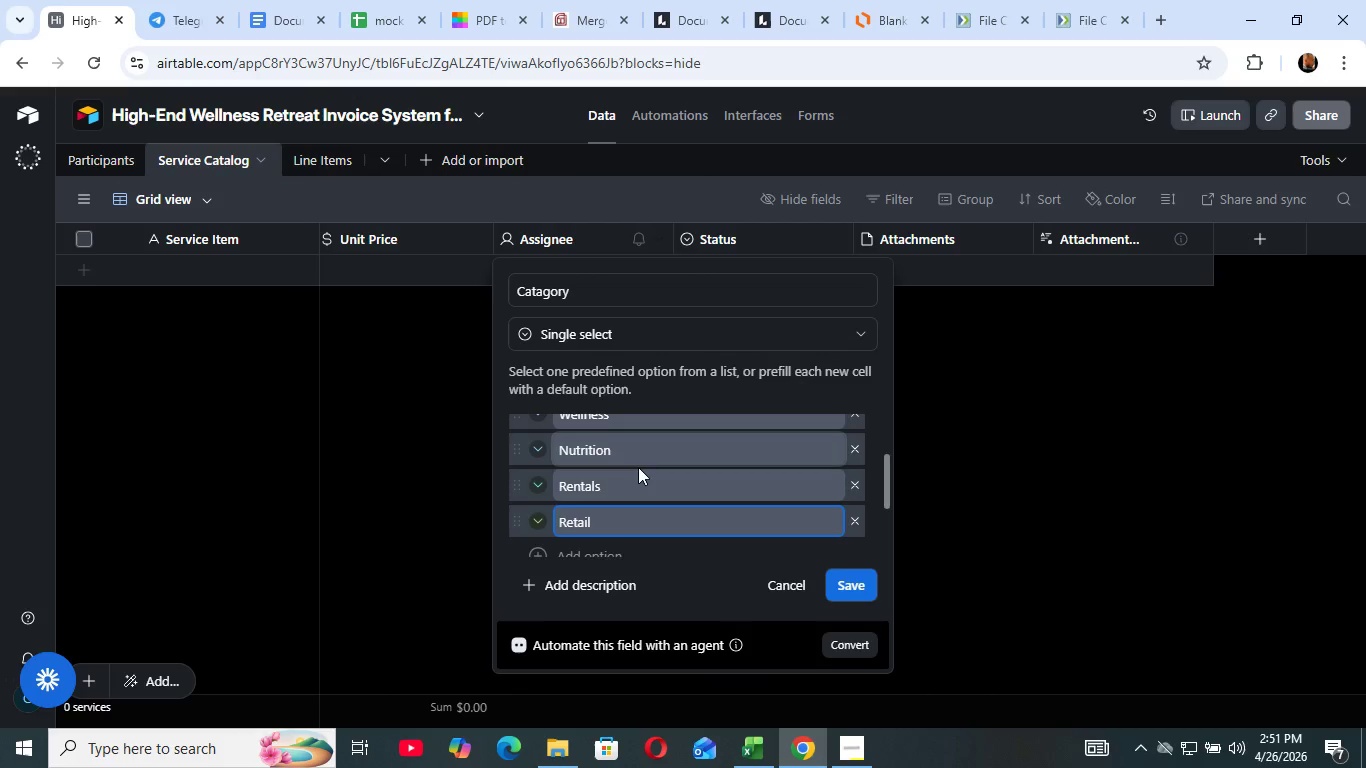 
scroll: coordinate [638, 467], scroll_direction: down, amount: 2.0
 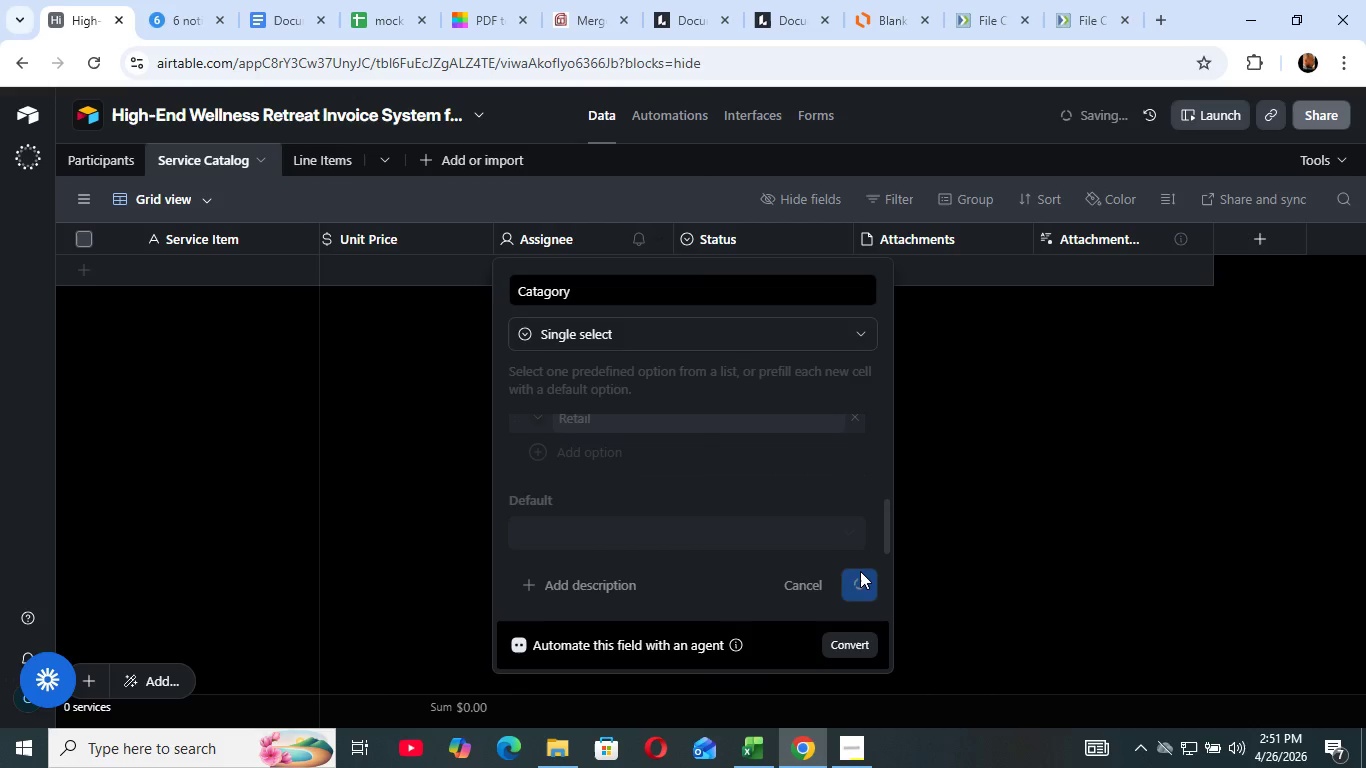 
left_click([860, 571])
 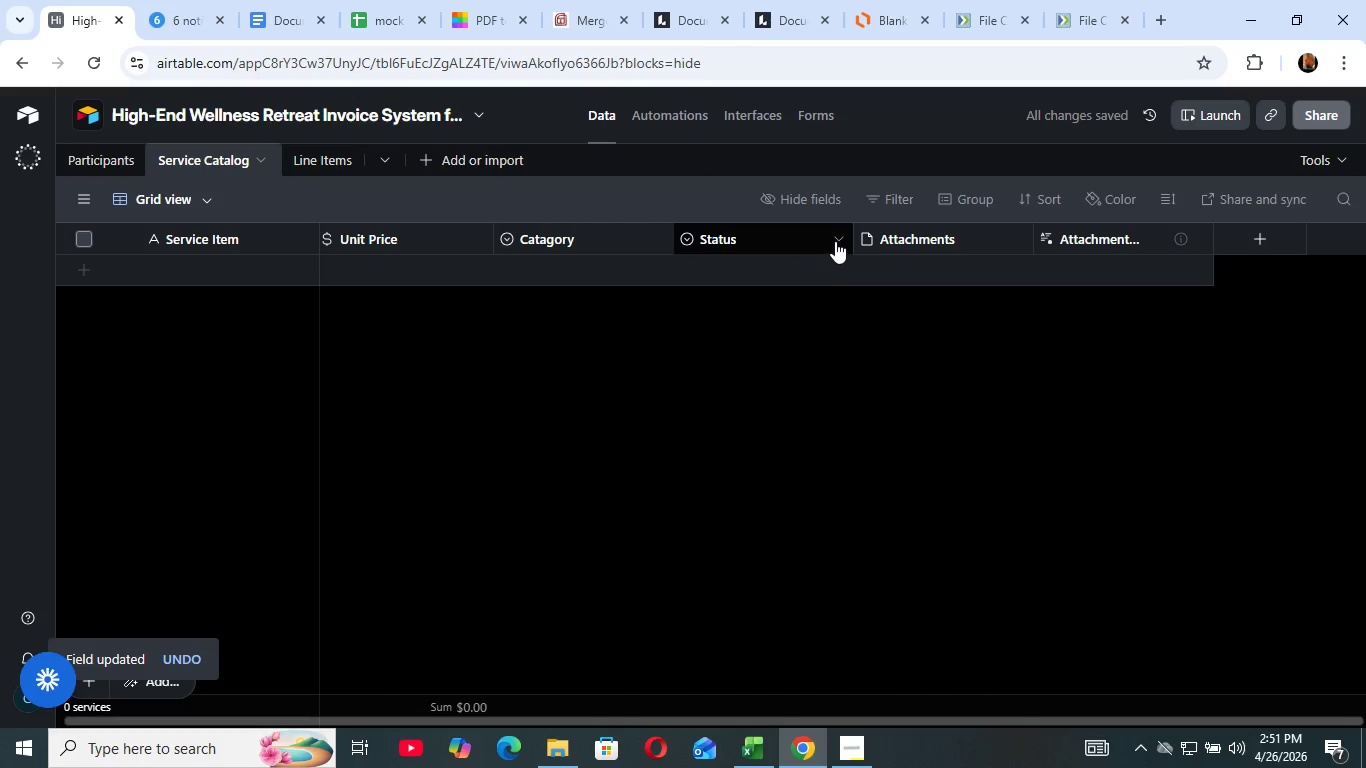 
left_click([836, 233])
 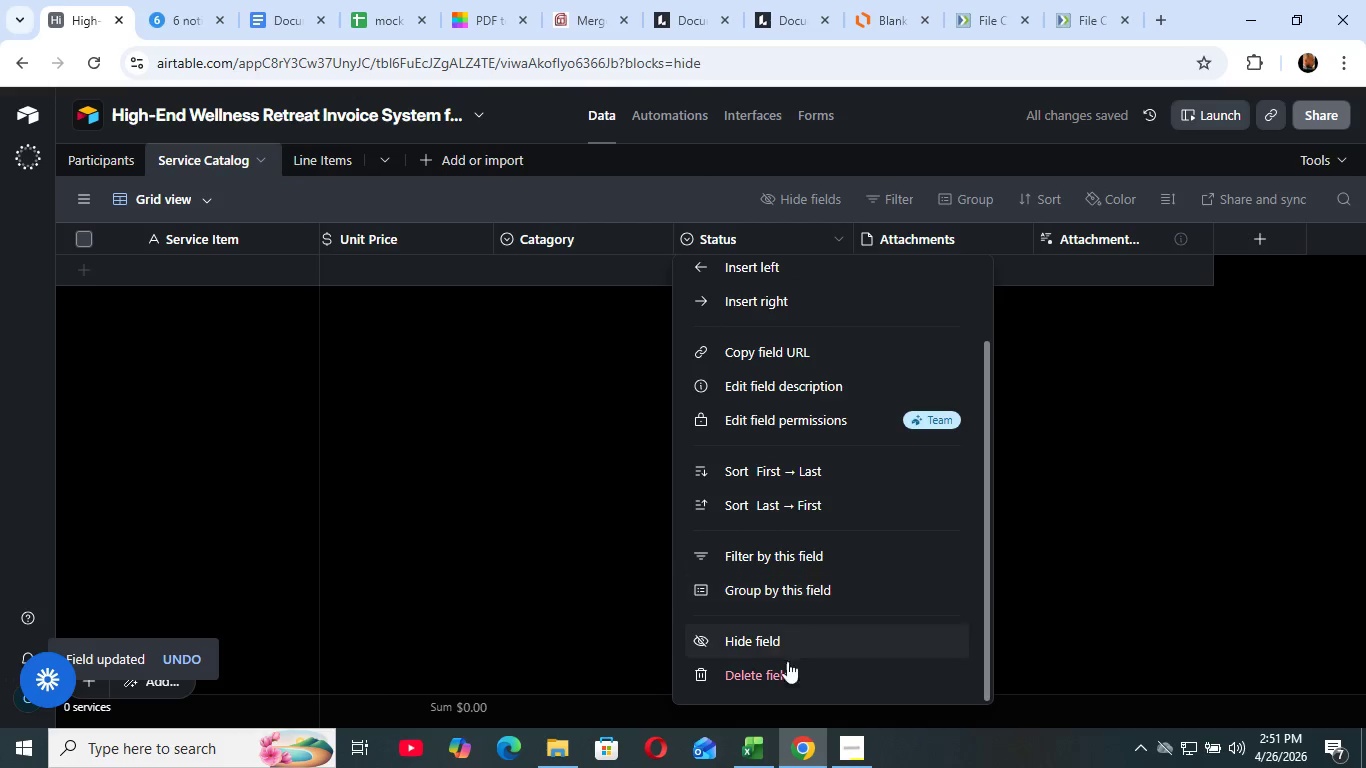 
scroll: coordinate [760, 521], scroll_direction: down, amount: 6.0
 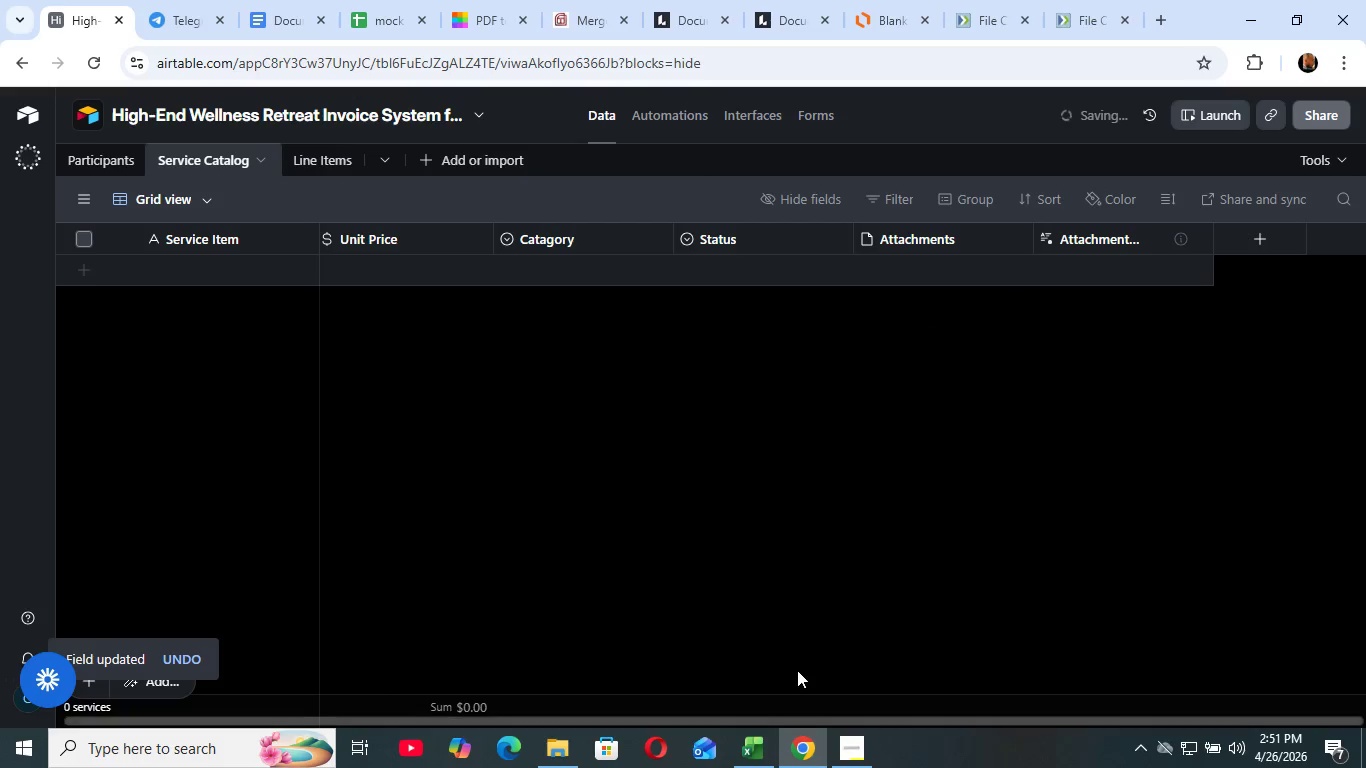 
left_click([797, 670])
 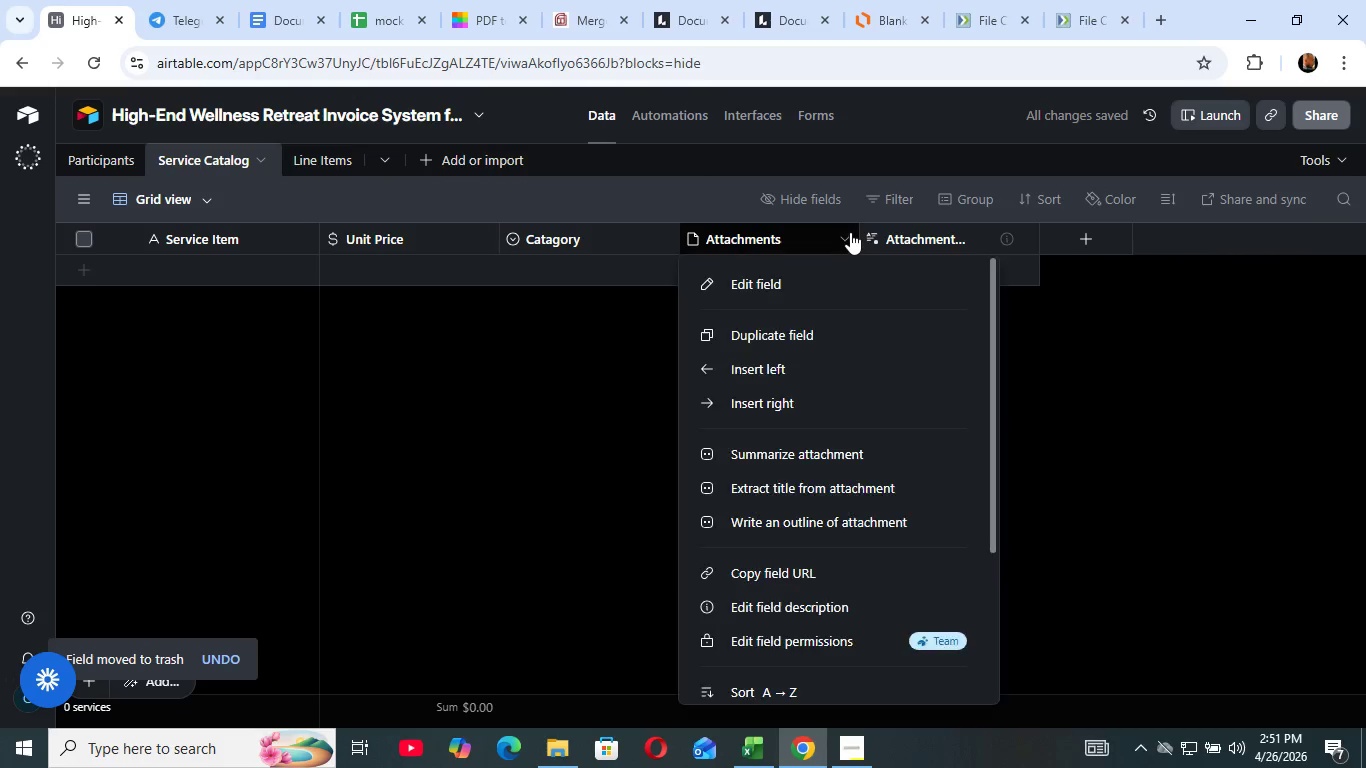 
left_click([850, 233])
 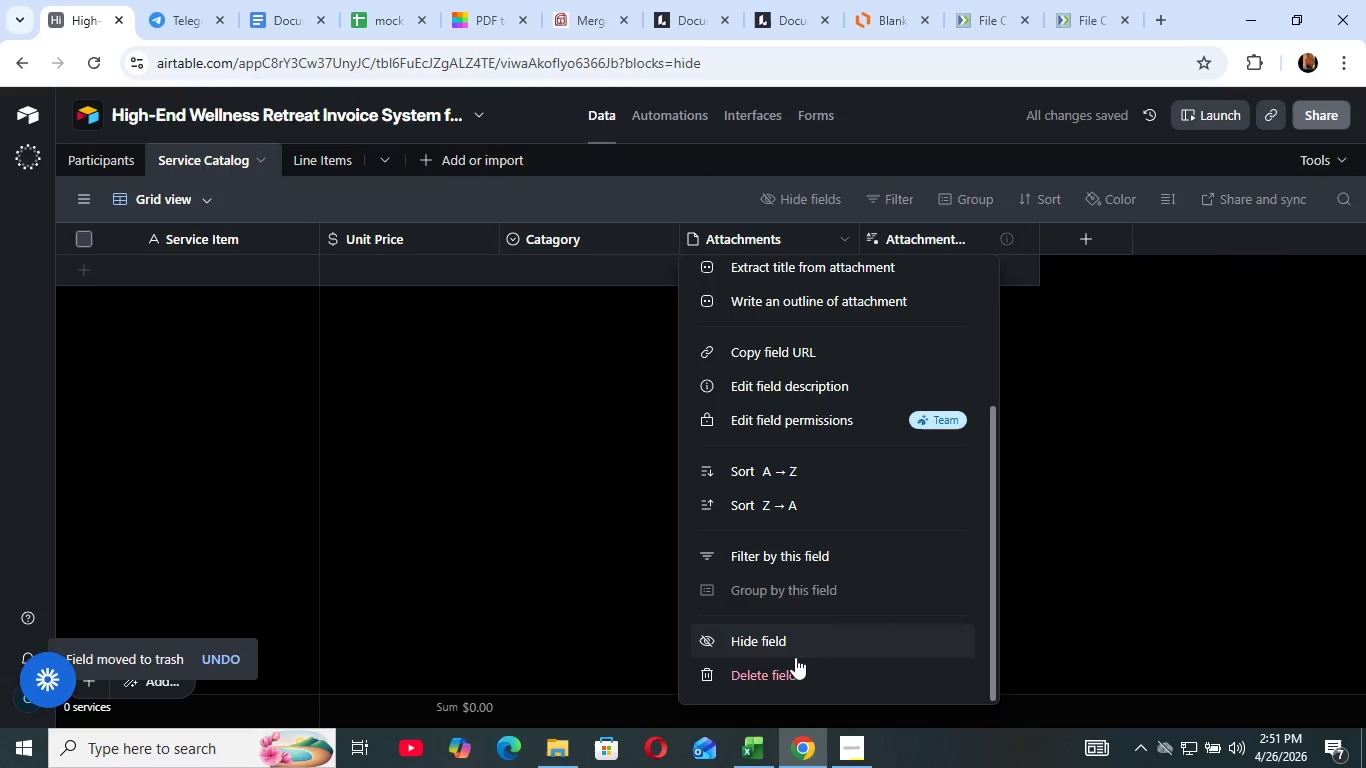 
scroll: coordinate [844, 483], scroll_direction: down, amount: 5.0
 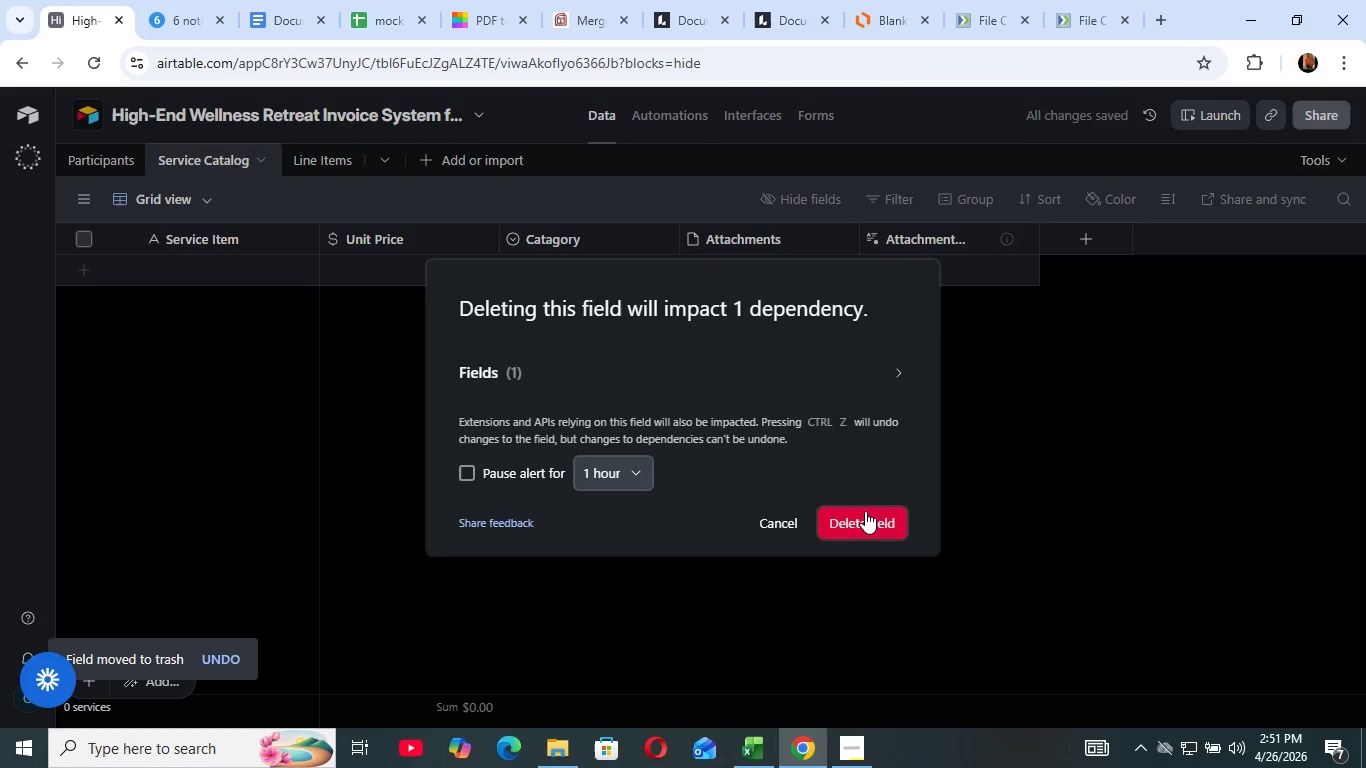 
left_click([865, 511])
 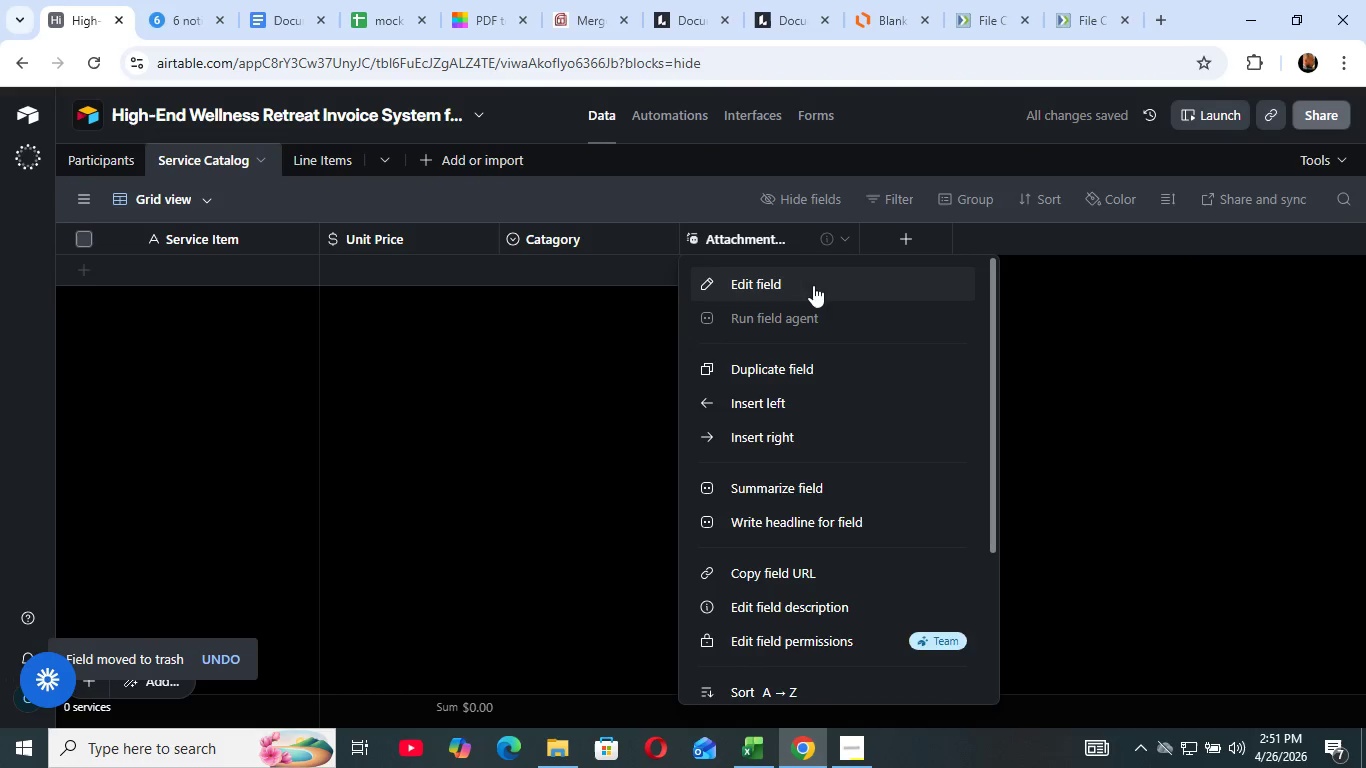 
left_click([846, 226])
 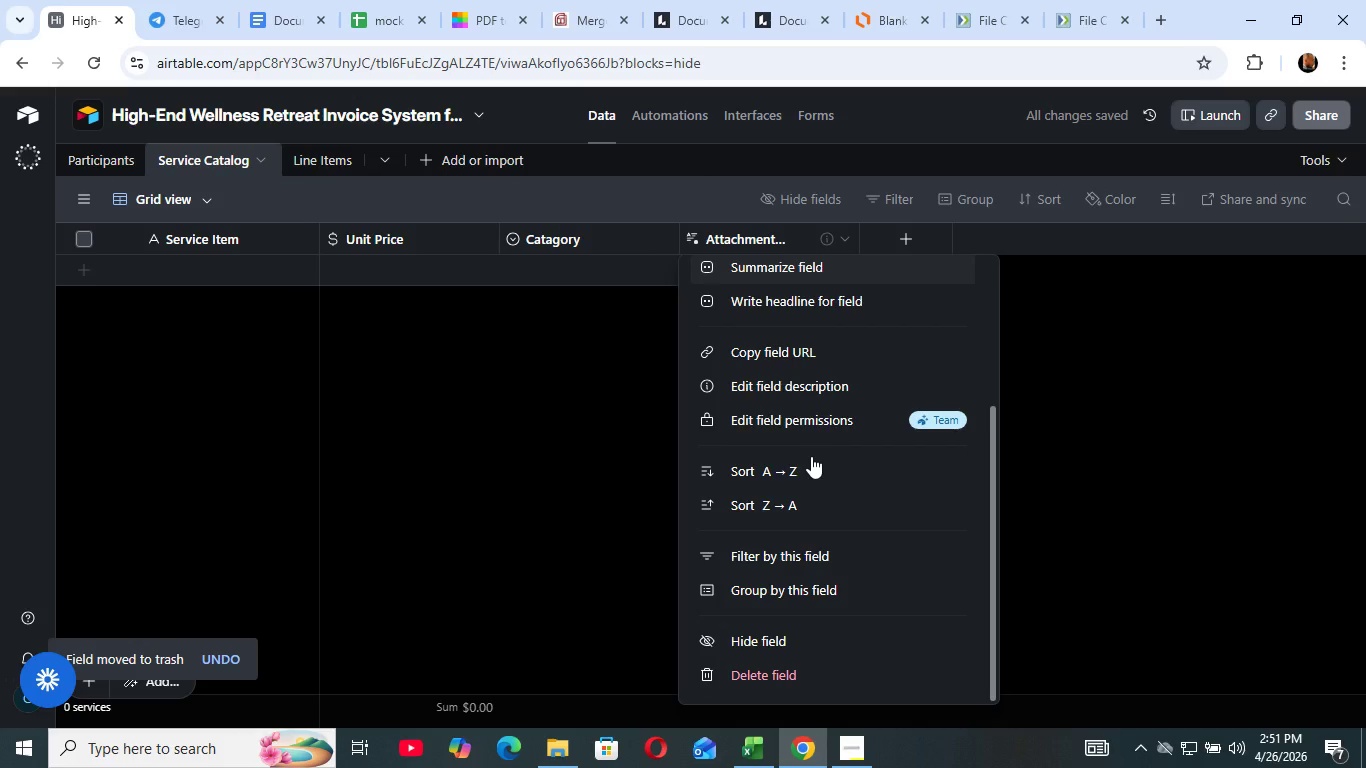 
scroll: coordinate [811, 456], scroll_direction: down, amount: 10.0
 